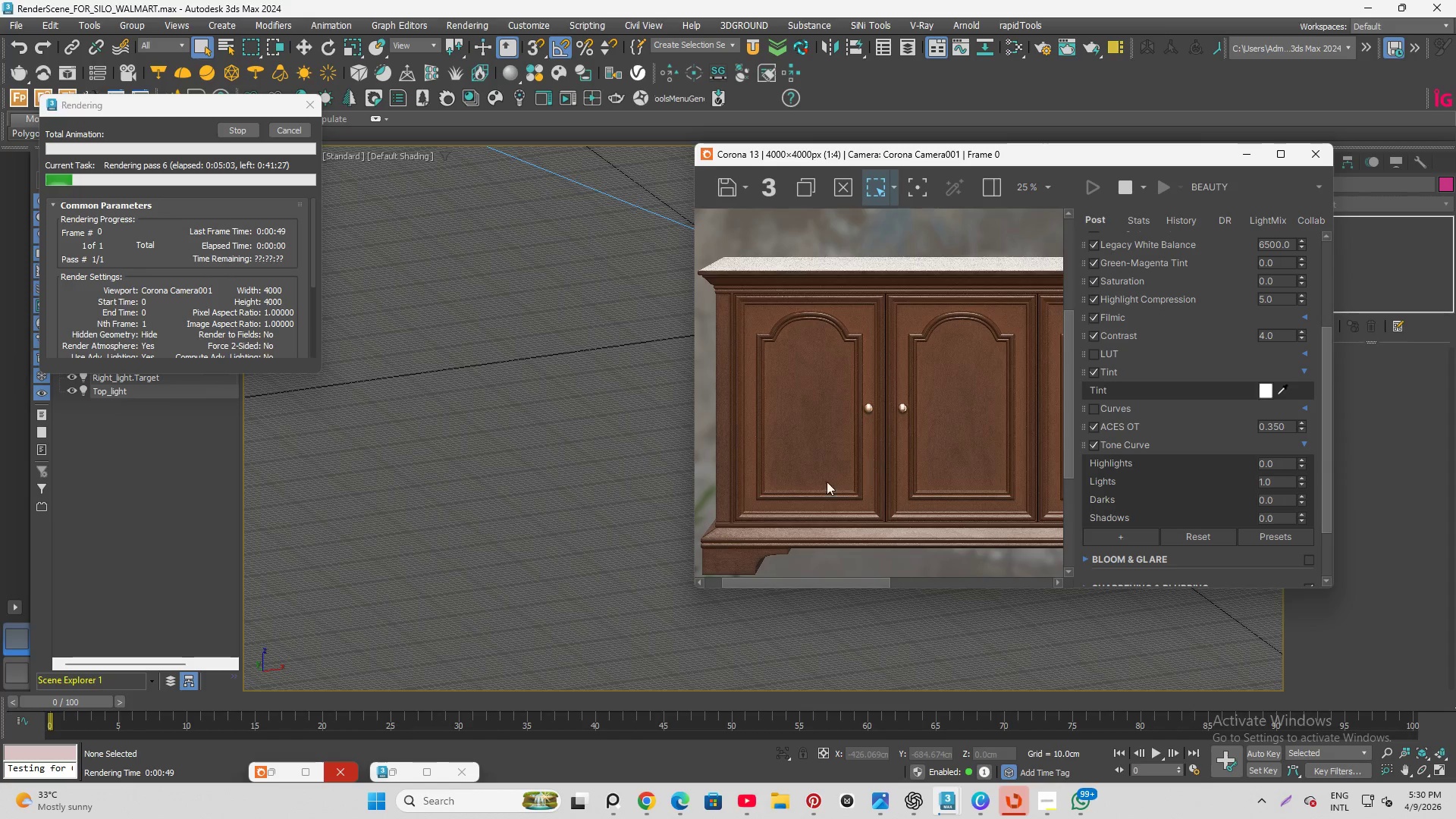 
scroll: coordinate [724, 535], scroll_direction: up, amount: 2.0
 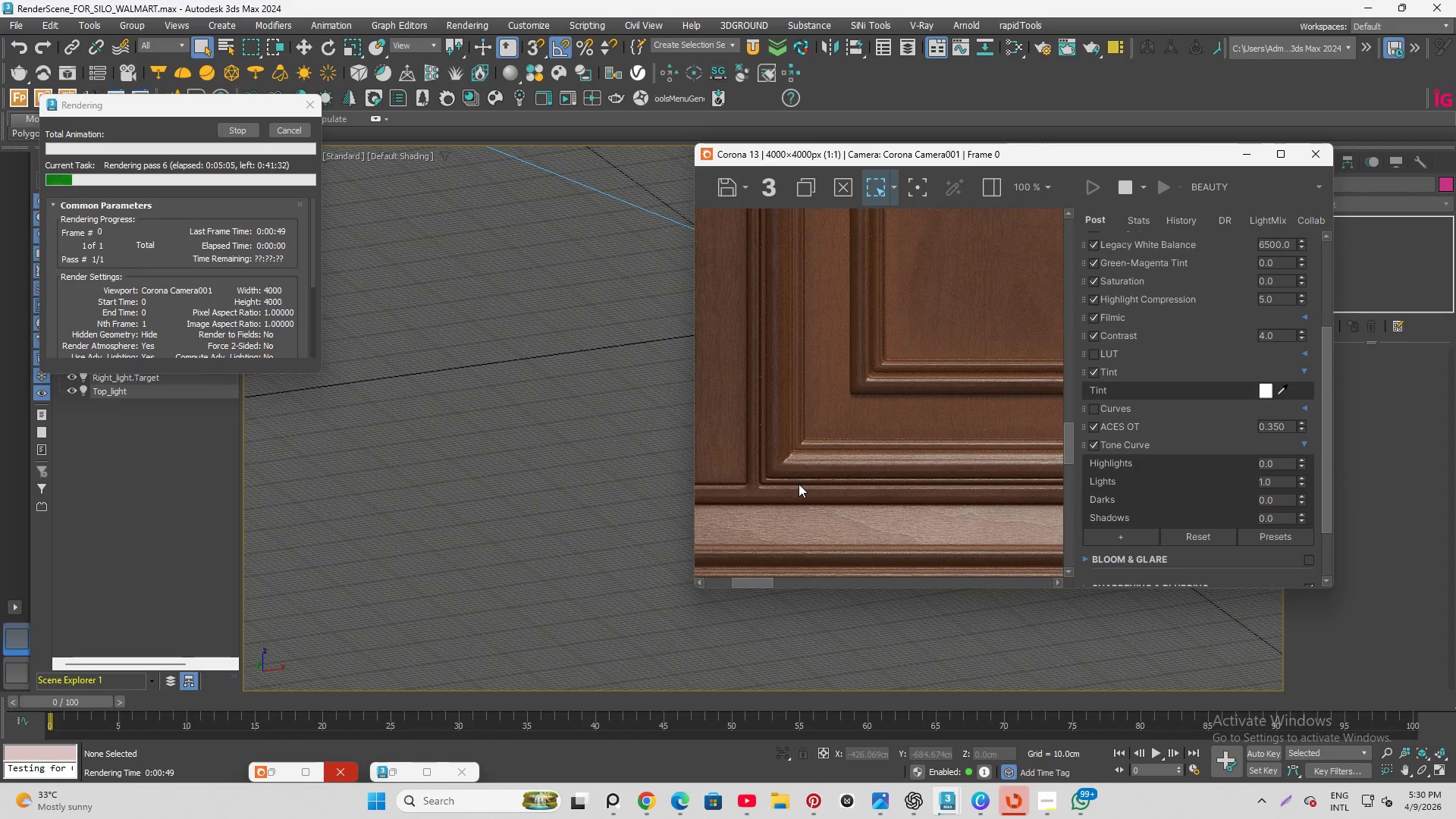 
scroll: coordinate [769, 439], scroll_direction: down, amount: 3.0
 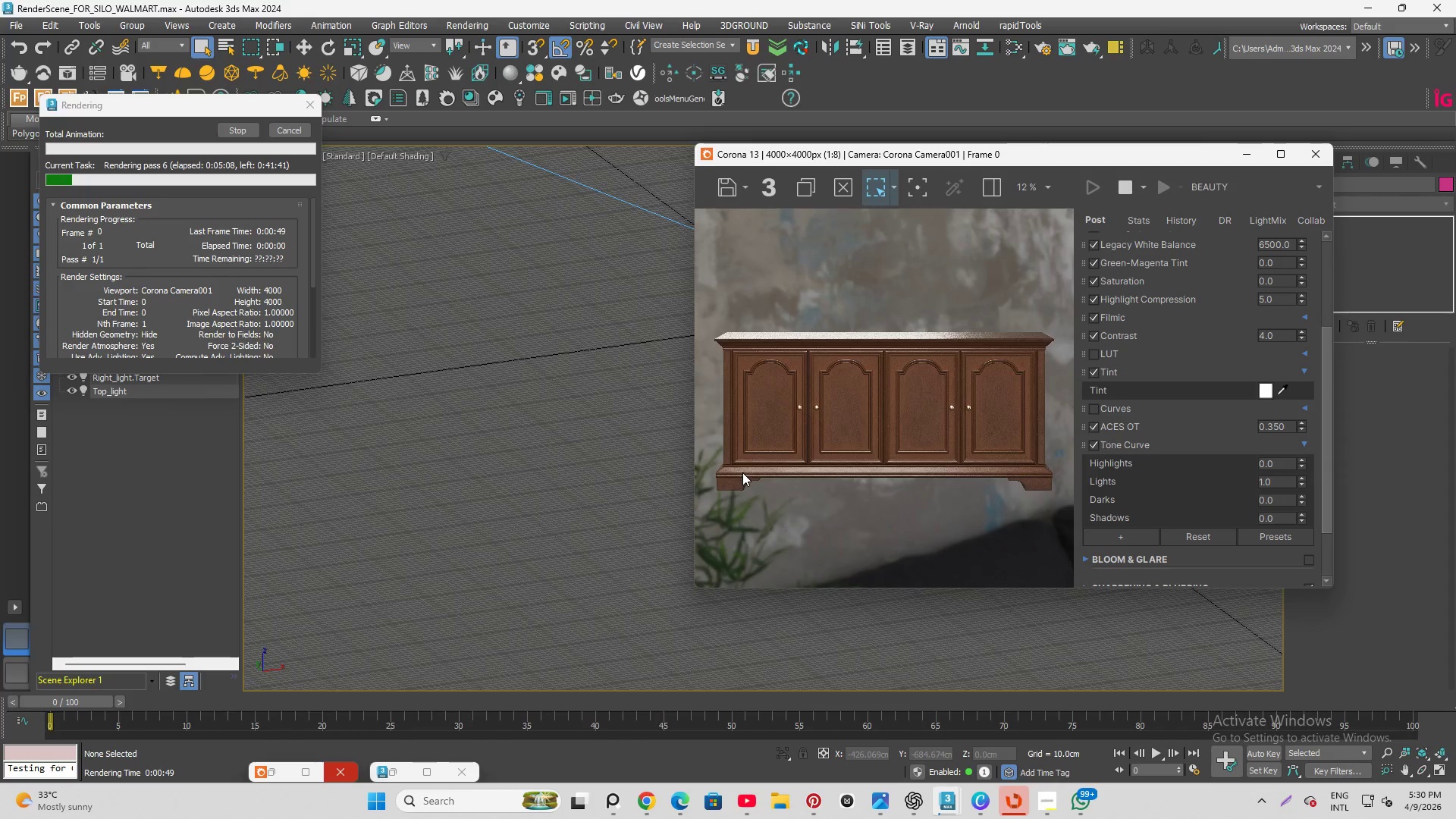 
scroll: coordinate [744, 494], scroll_direction: up, amount: 3.0
 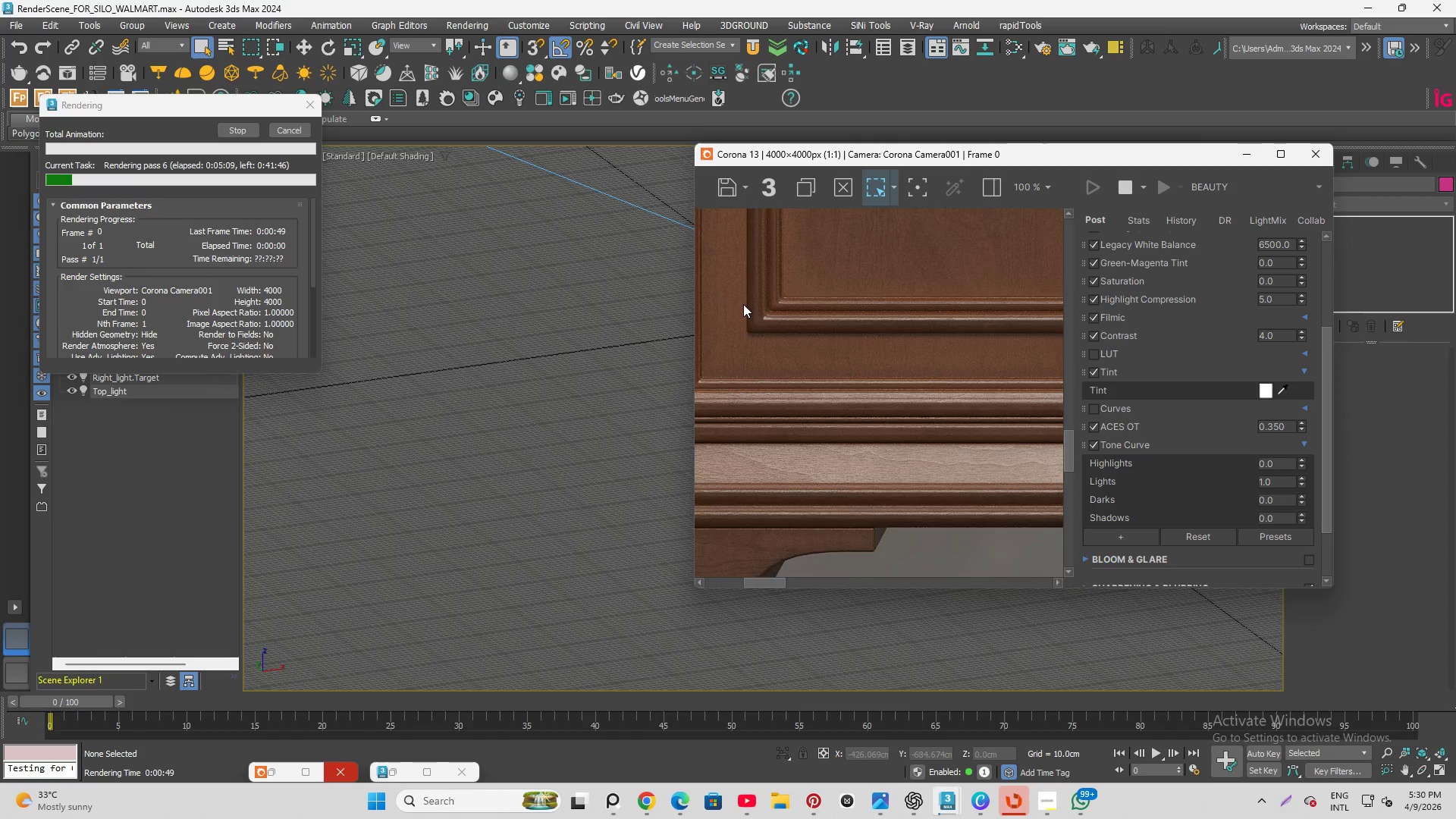 
scroll: coordinate [730, 453], scroll_direction: none, amount: 0.0
 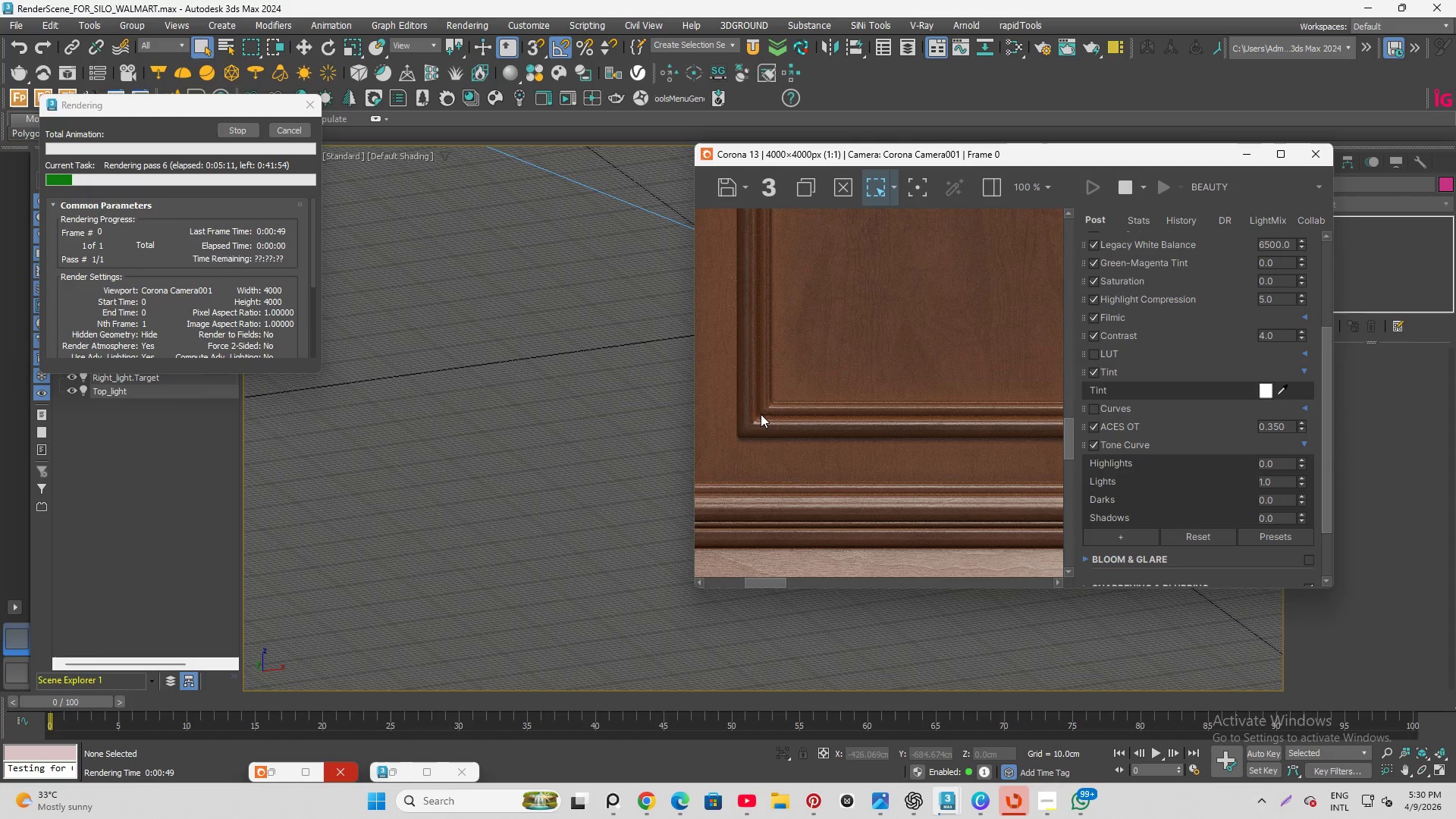 
scroll: coordinate [739, 340], scroll_direction: down, amount: 3.0
 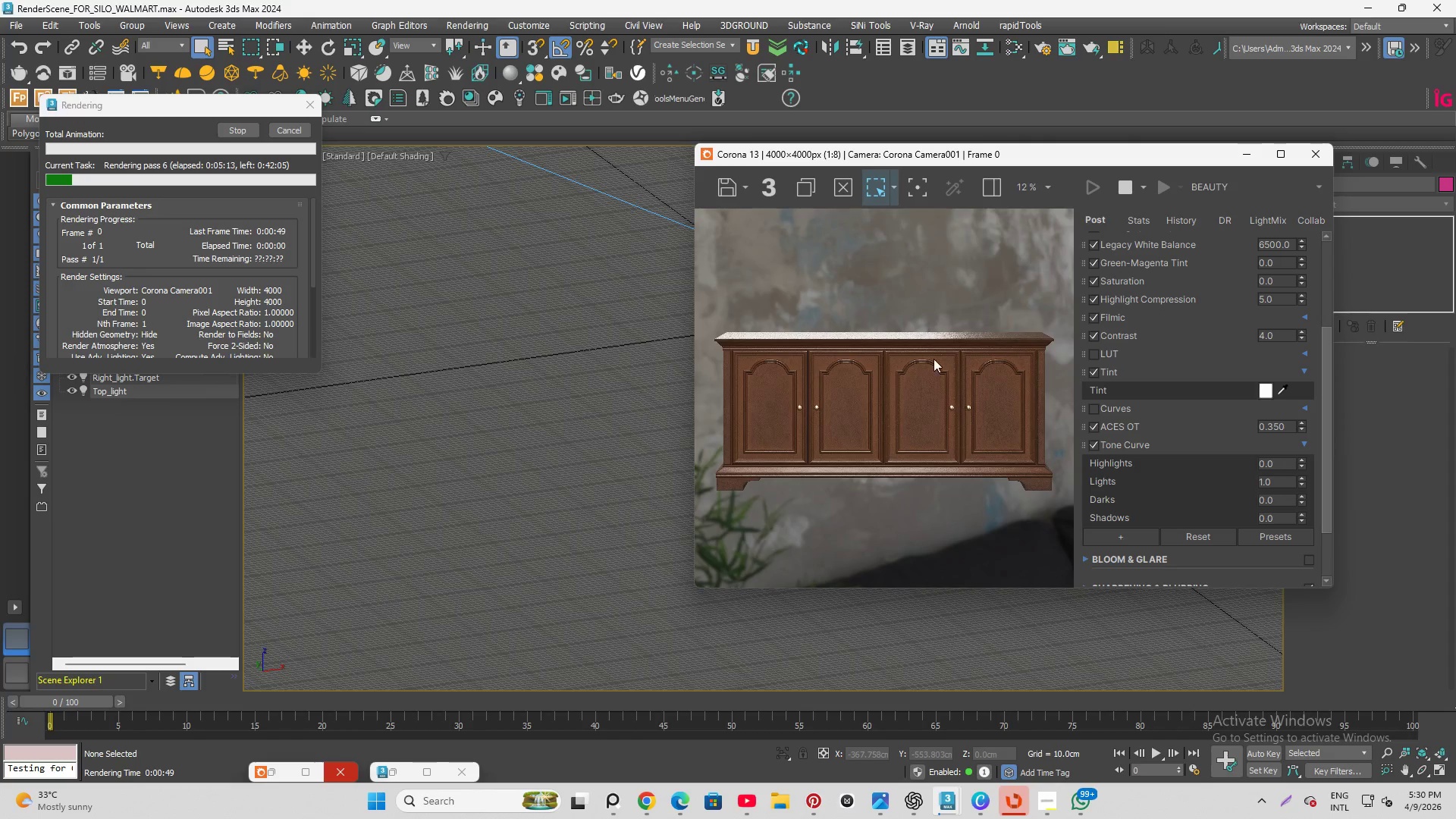 
scroll: coordinate [929, 383], scroll_direction: up, amount: 4.0
 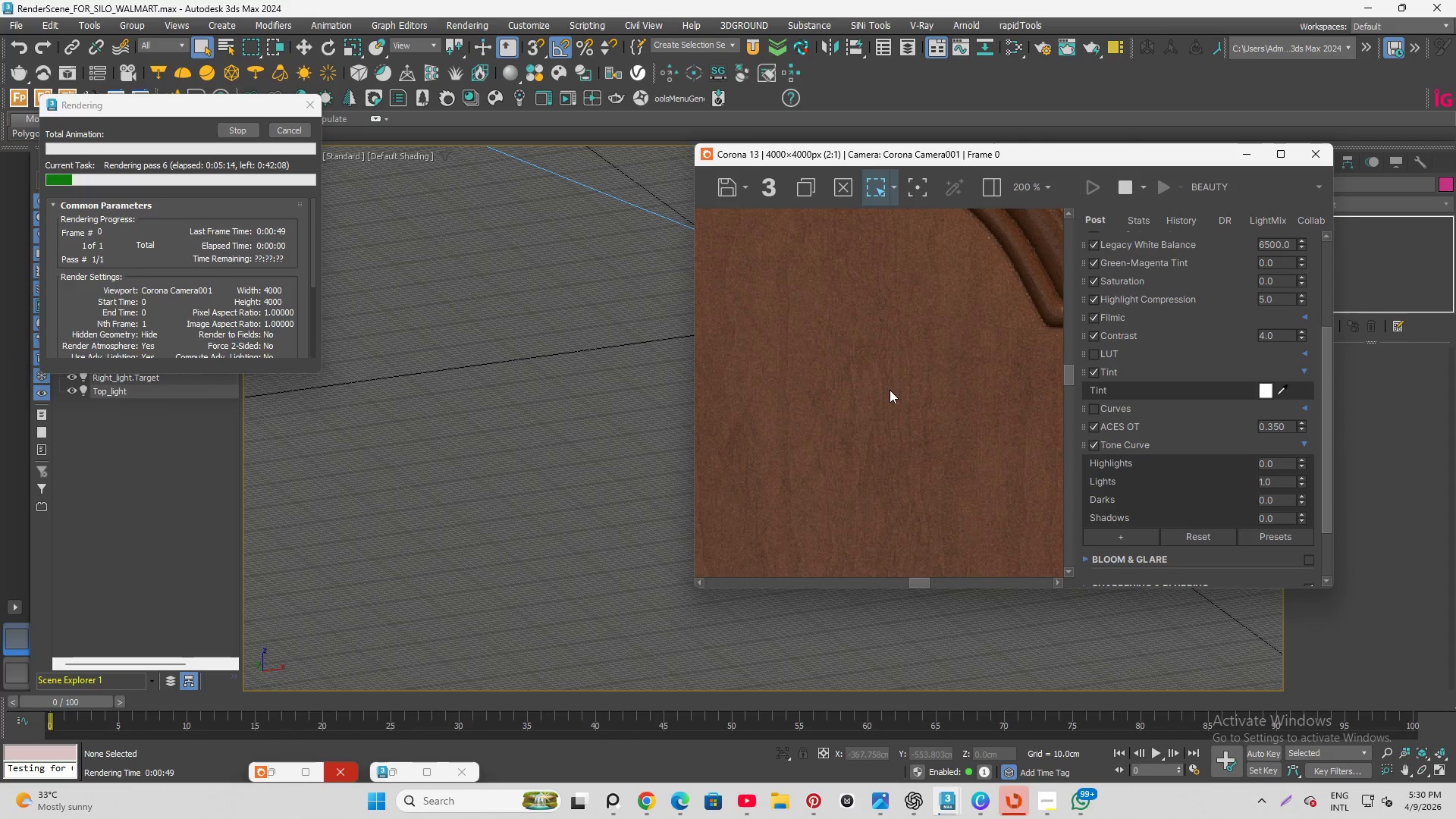 
scroll: coordinate [926, 359], scroll_direction: down, amount: 2.0
 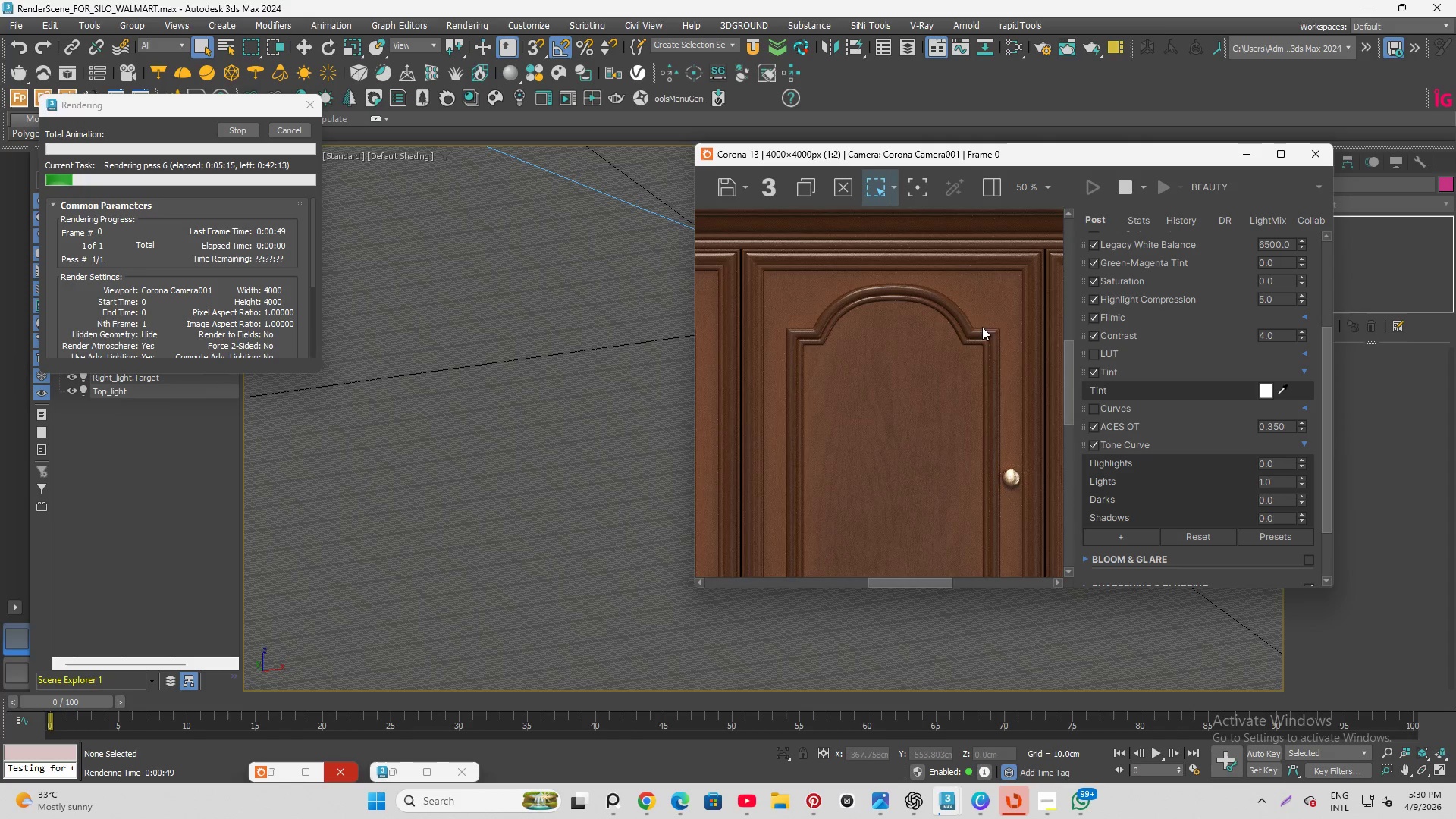 
scroll: coordinate [996, 319], scroll_direction: up, amount: 1.0
 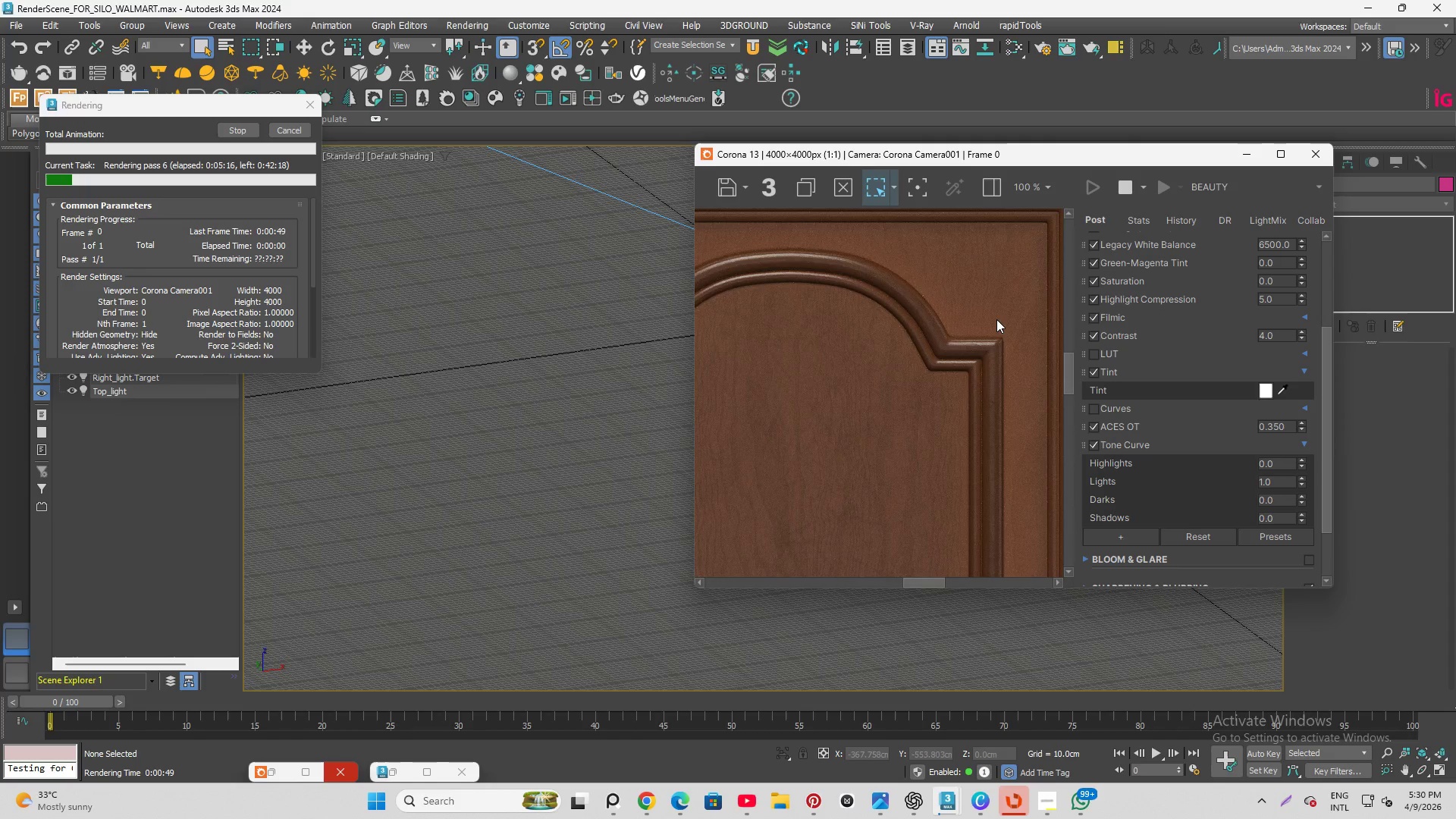 
scroll: coordinate [996, 319], scroll_direction: none, amount: 0.0
 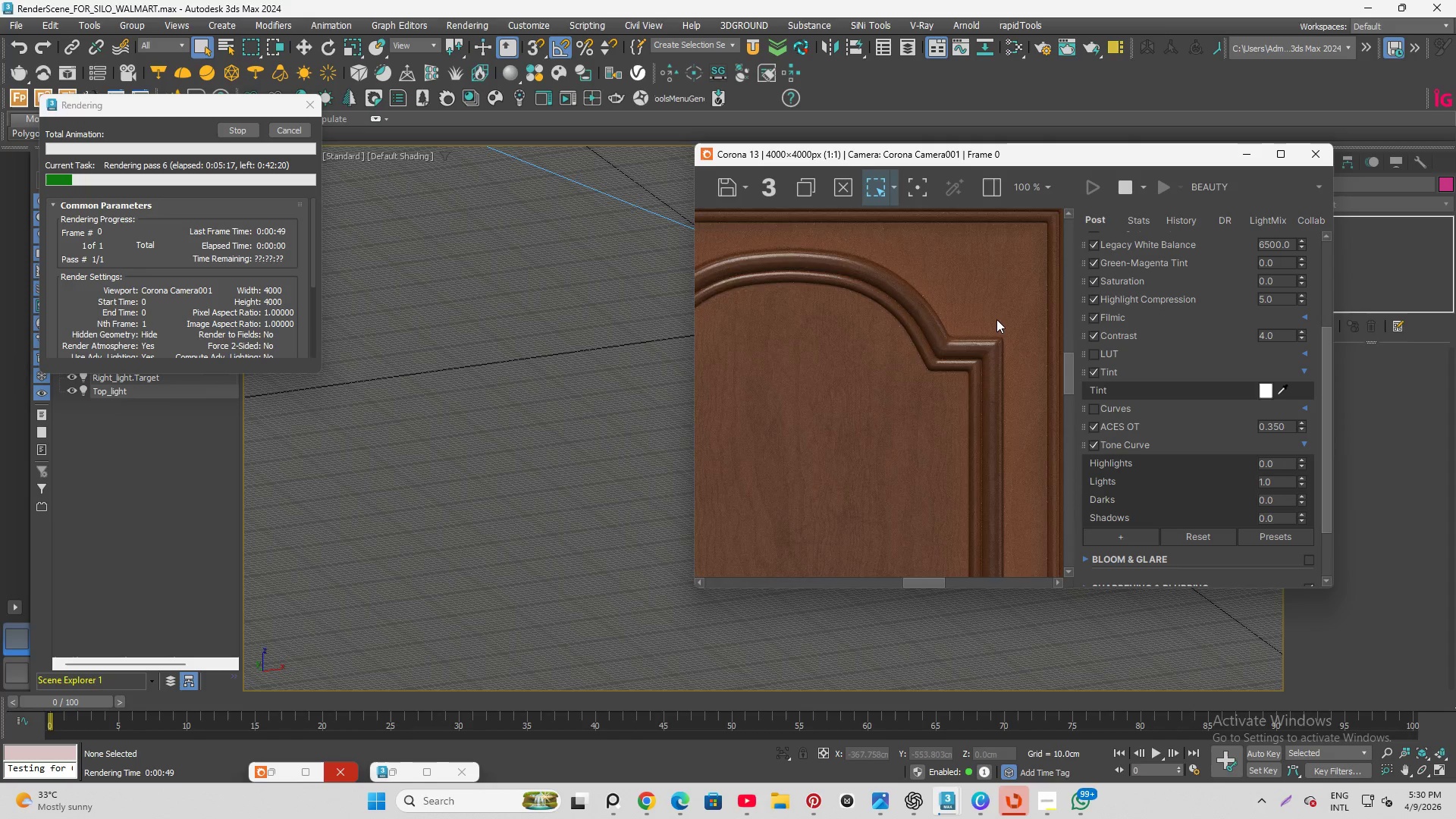 
scroll: coordinate [996, 319], scroll_direction: down, amount: 1.0
 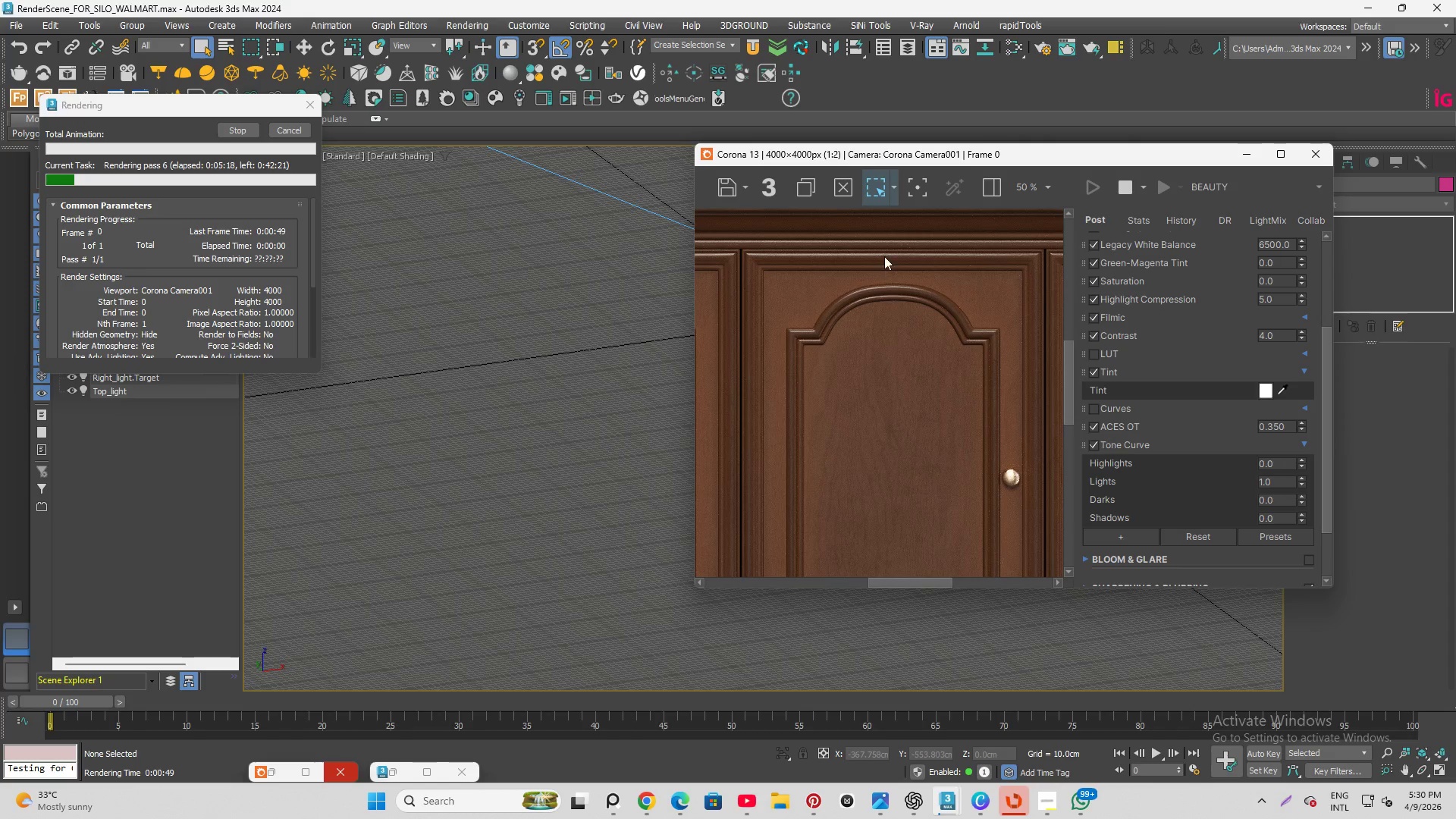 
scroll: coordinate [893, 256], scroll_direction: up, amount: 2.0
 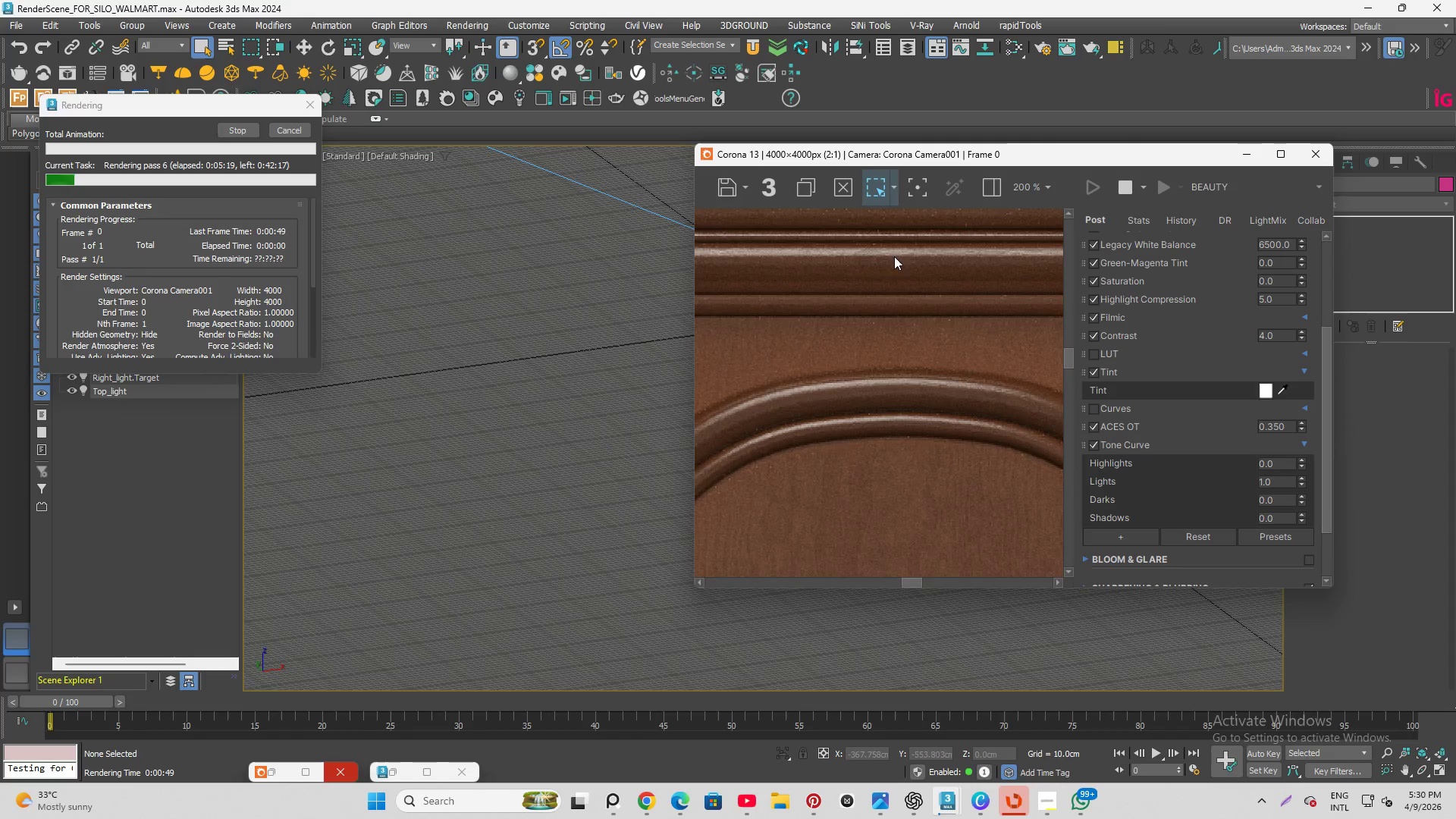 
scroll: coordinate [895, 259], scroll_direction: down, amount: 5.0
 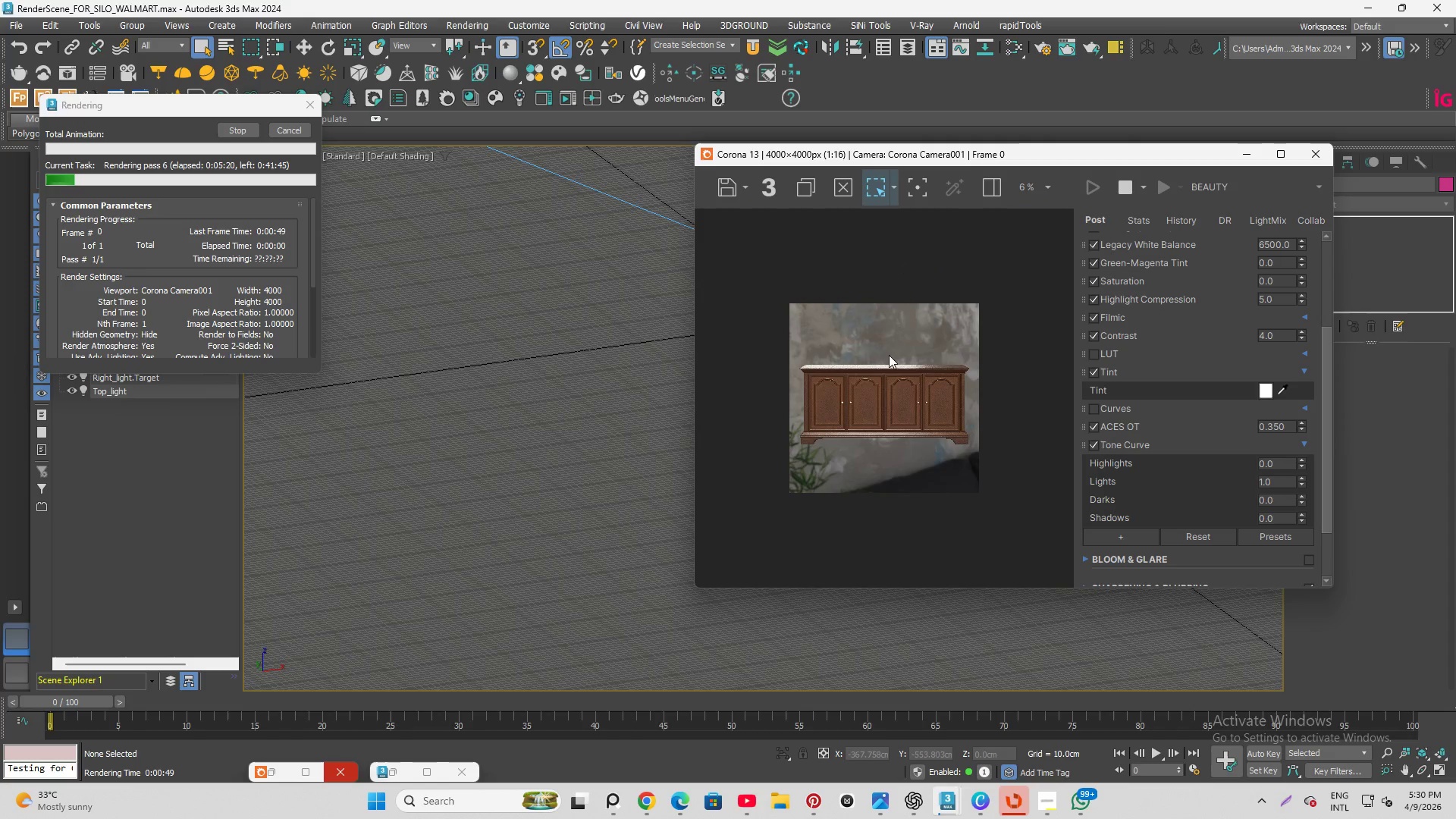 
scroll: coordinate [853, 378], scroll_direction: up, amount: 1.0
 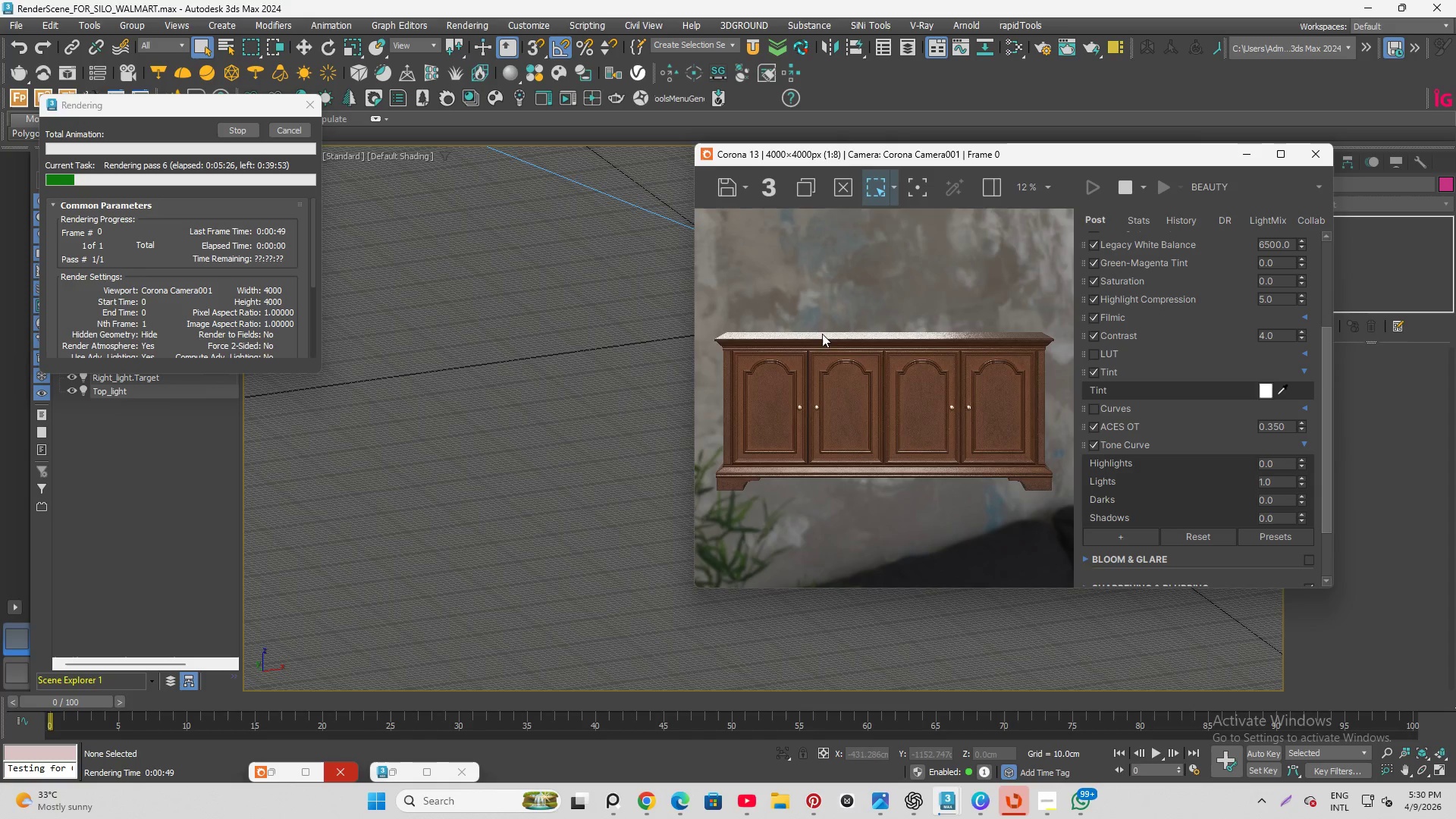 
wait(7.42)
 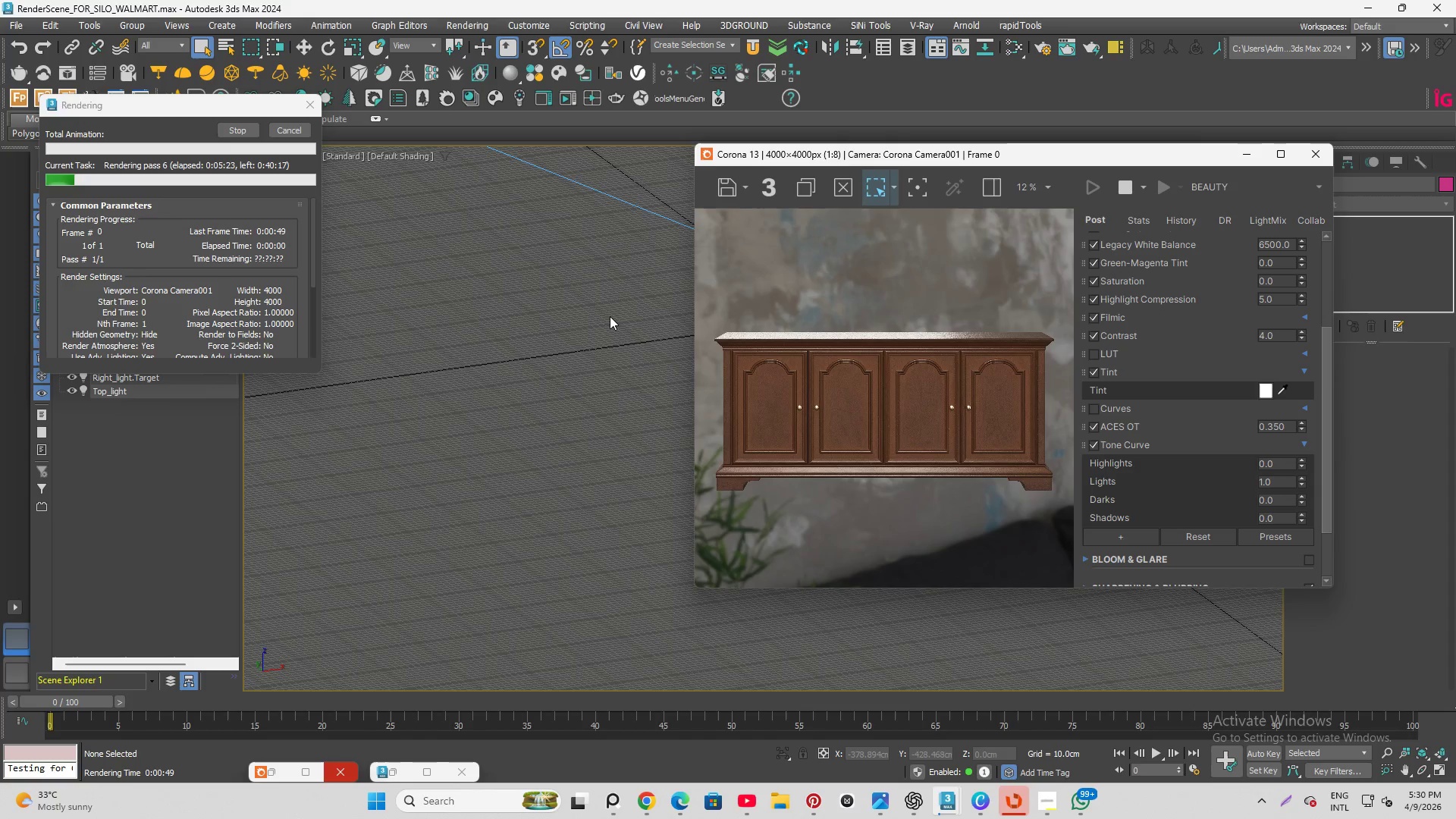 
left_click([1093, 430])
 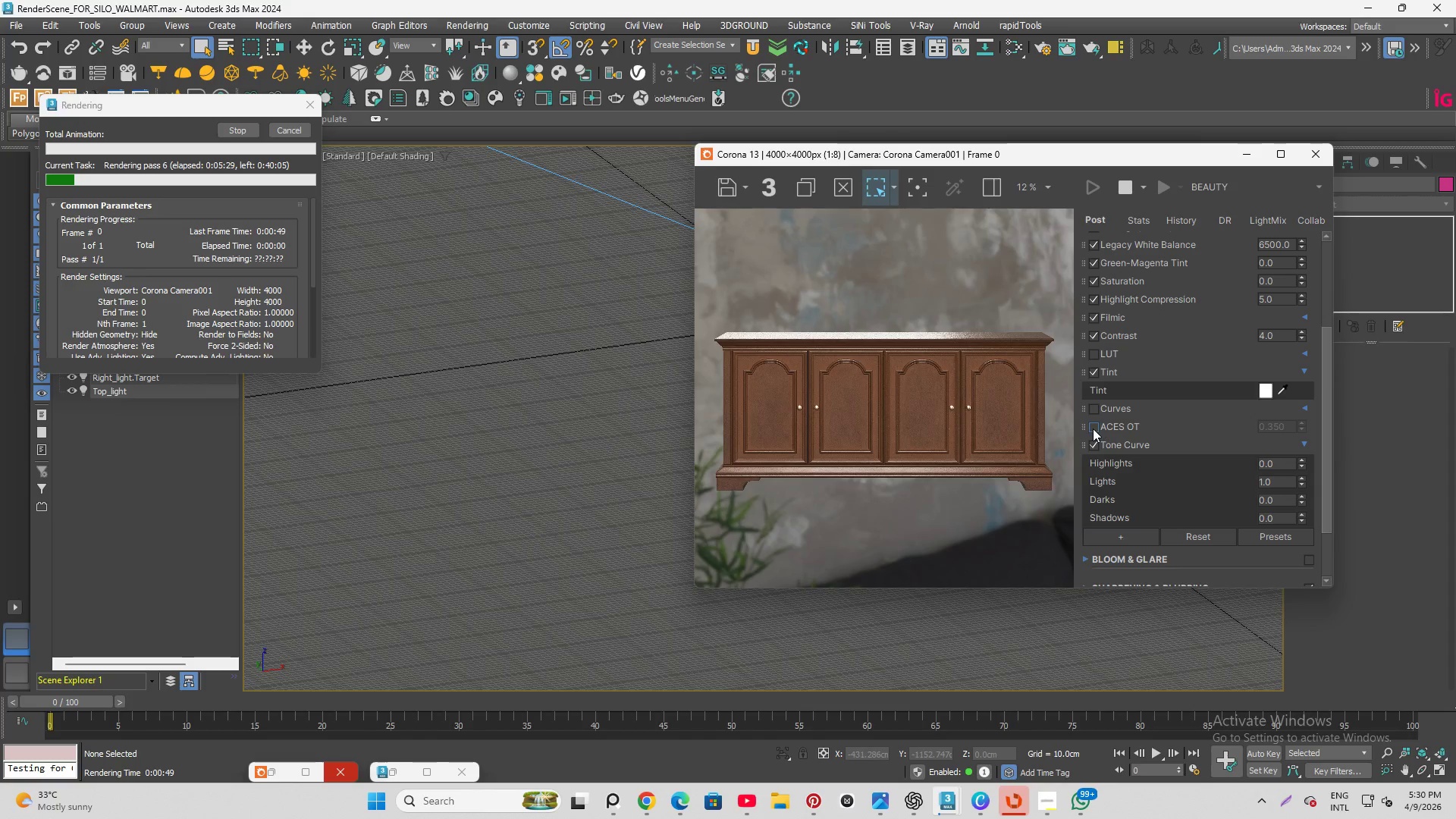 
left_click([1093, 428])
 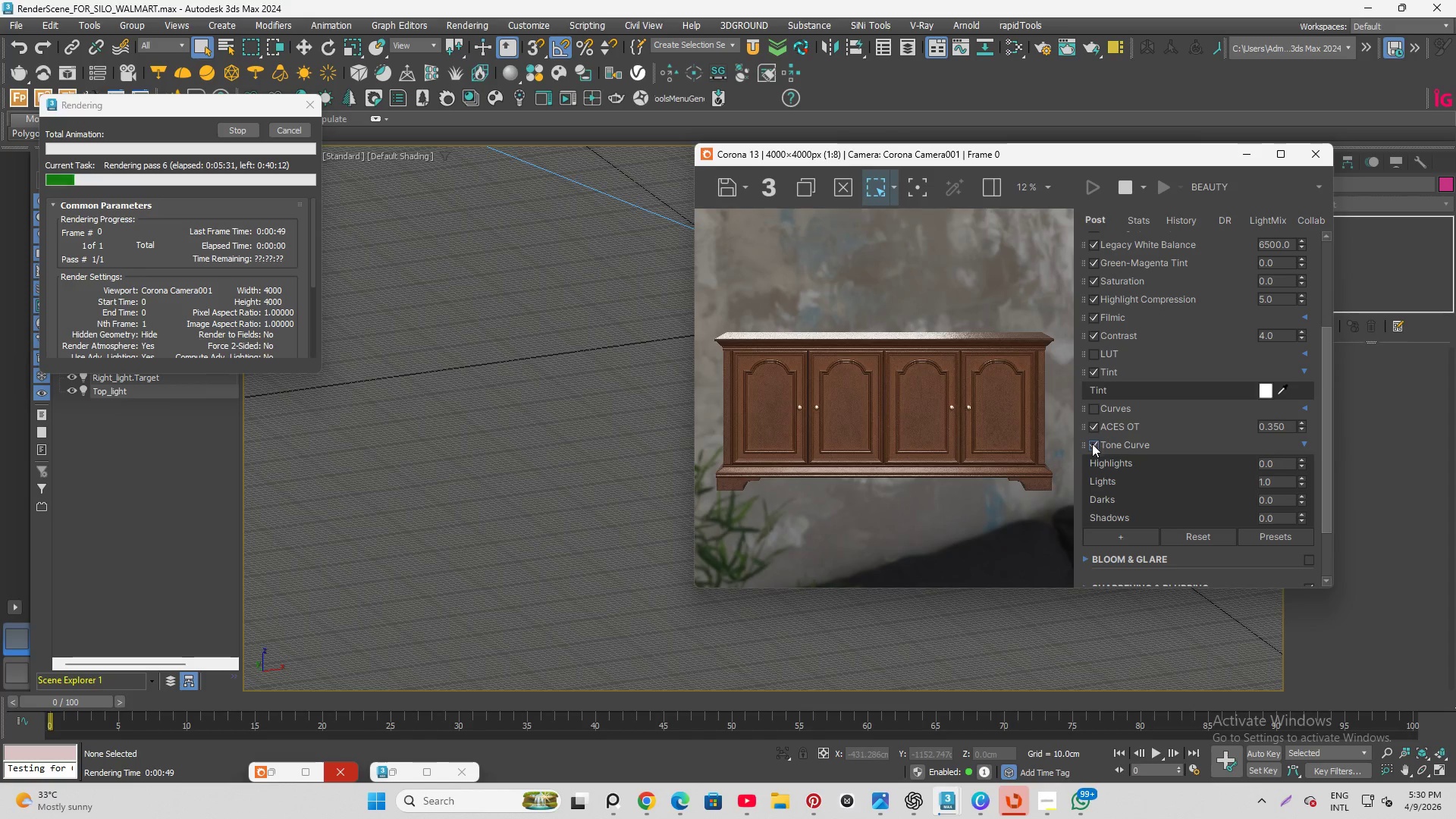 
left_click([1092, 447])
 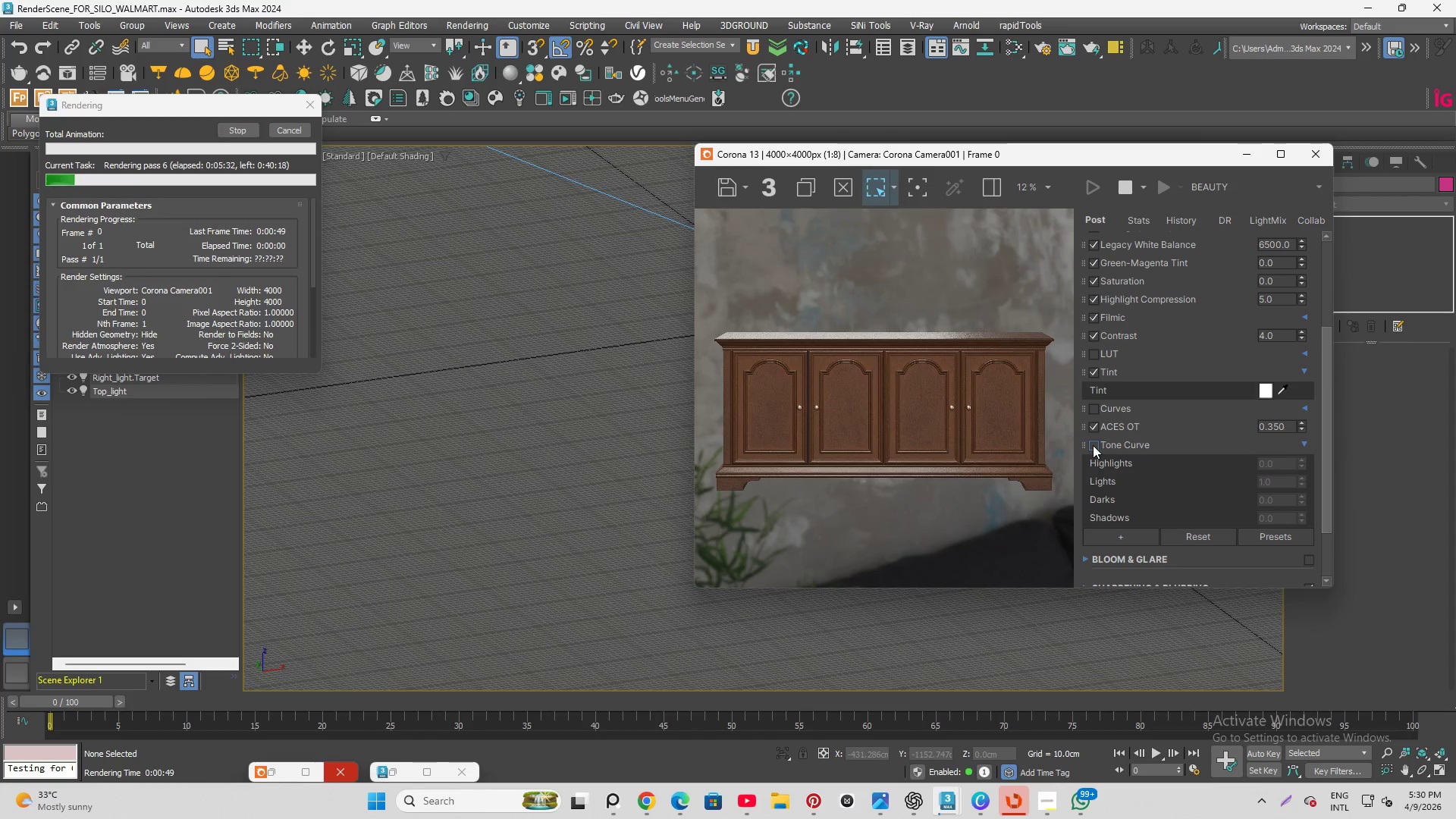 
left_click([1093, 445])
 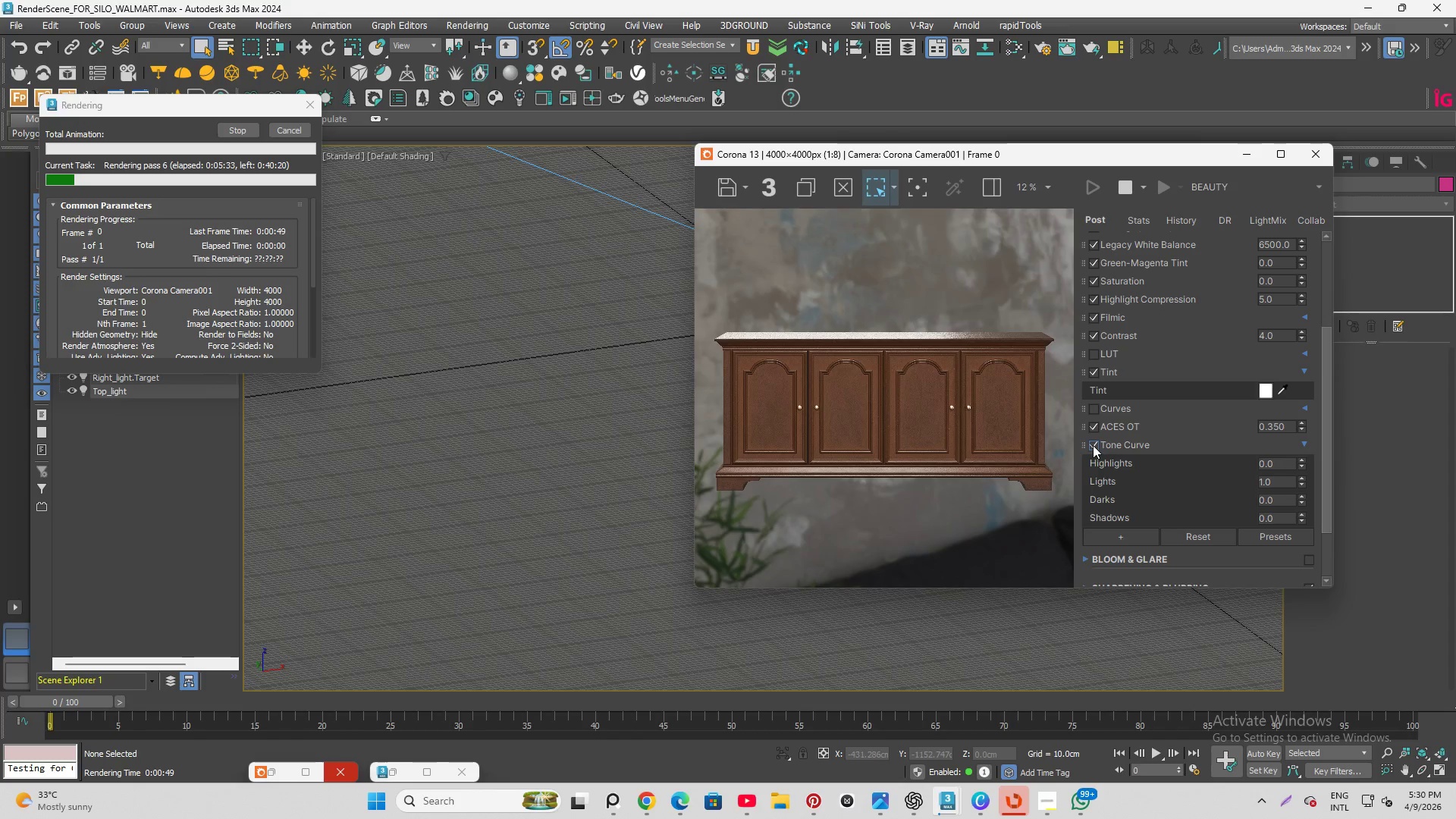 
left_click([1093, 445])
 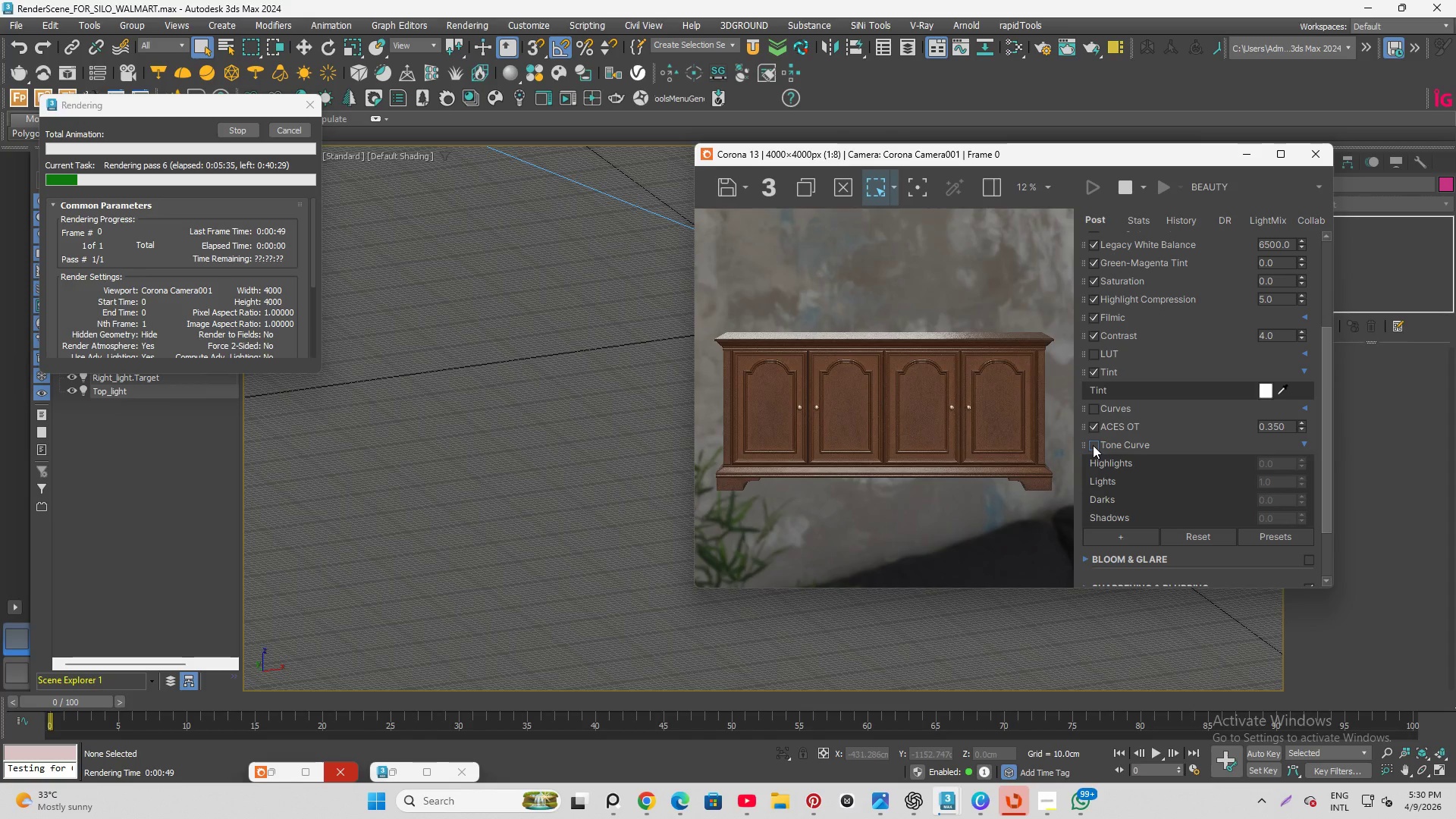 
left_click([1093, 445])
 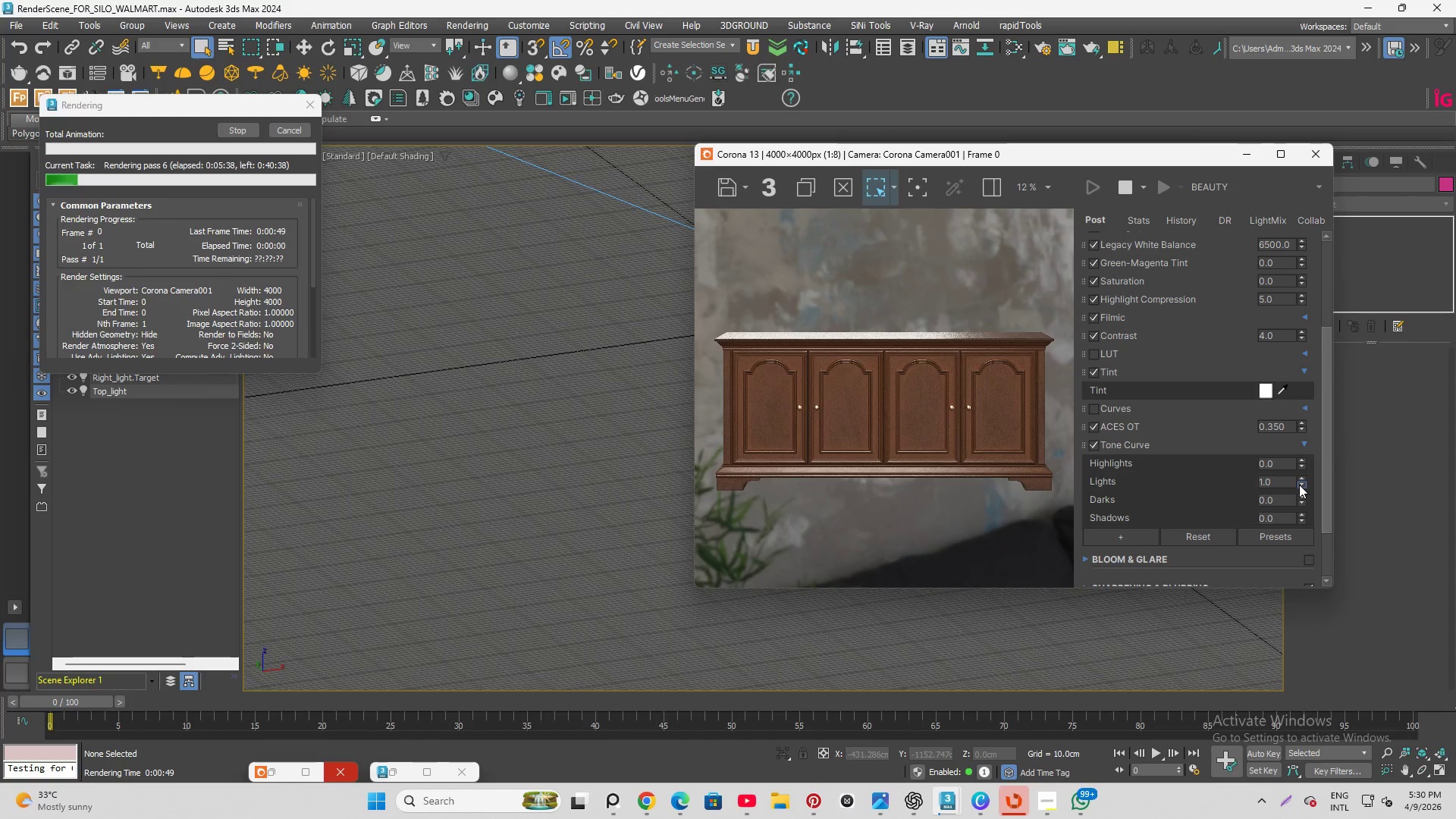 
left_click_drag(start_coordinate=[1279, 484], to_coordinate=[1232, 484])
 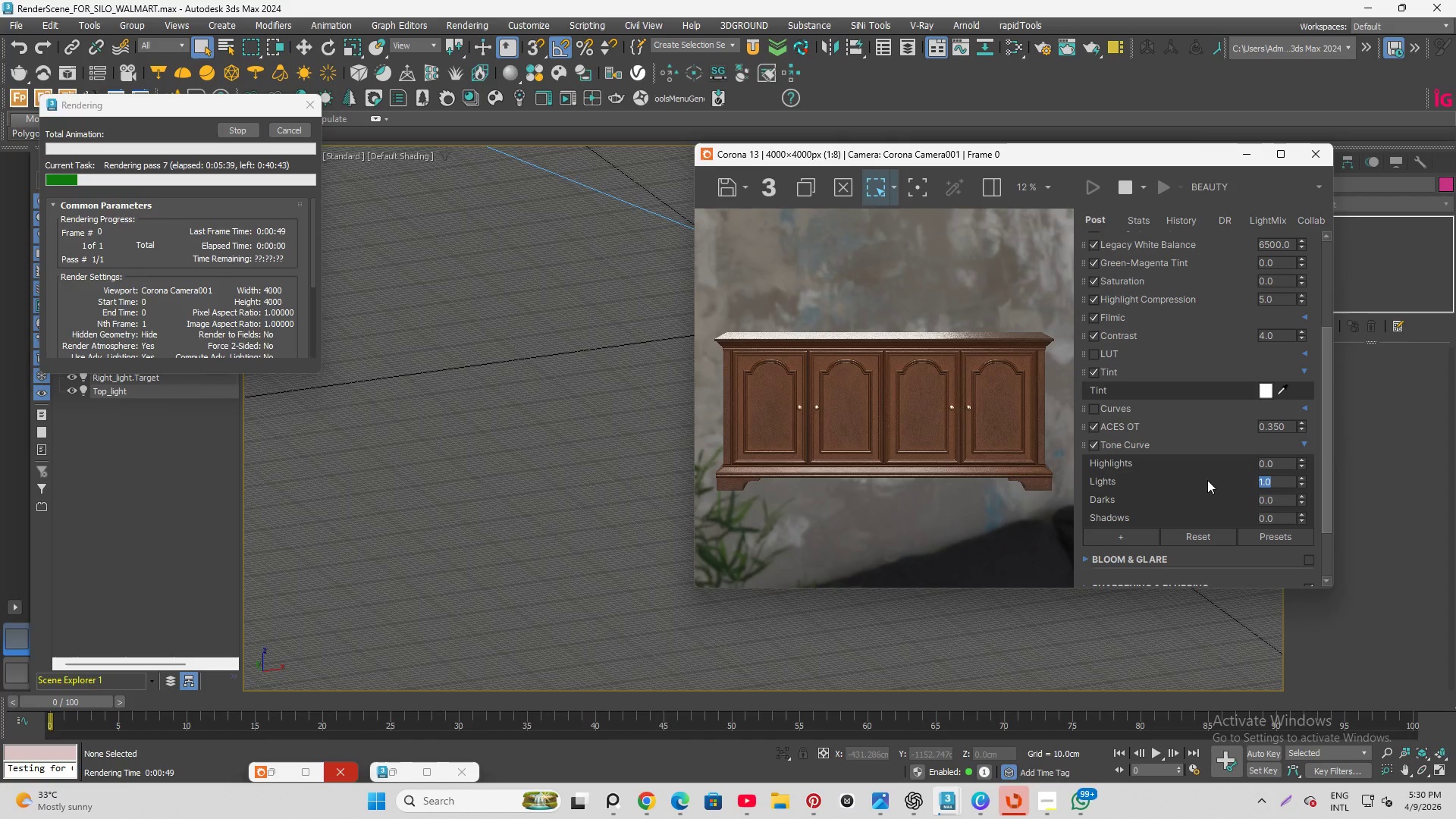 
key(NumpadDecimal)
 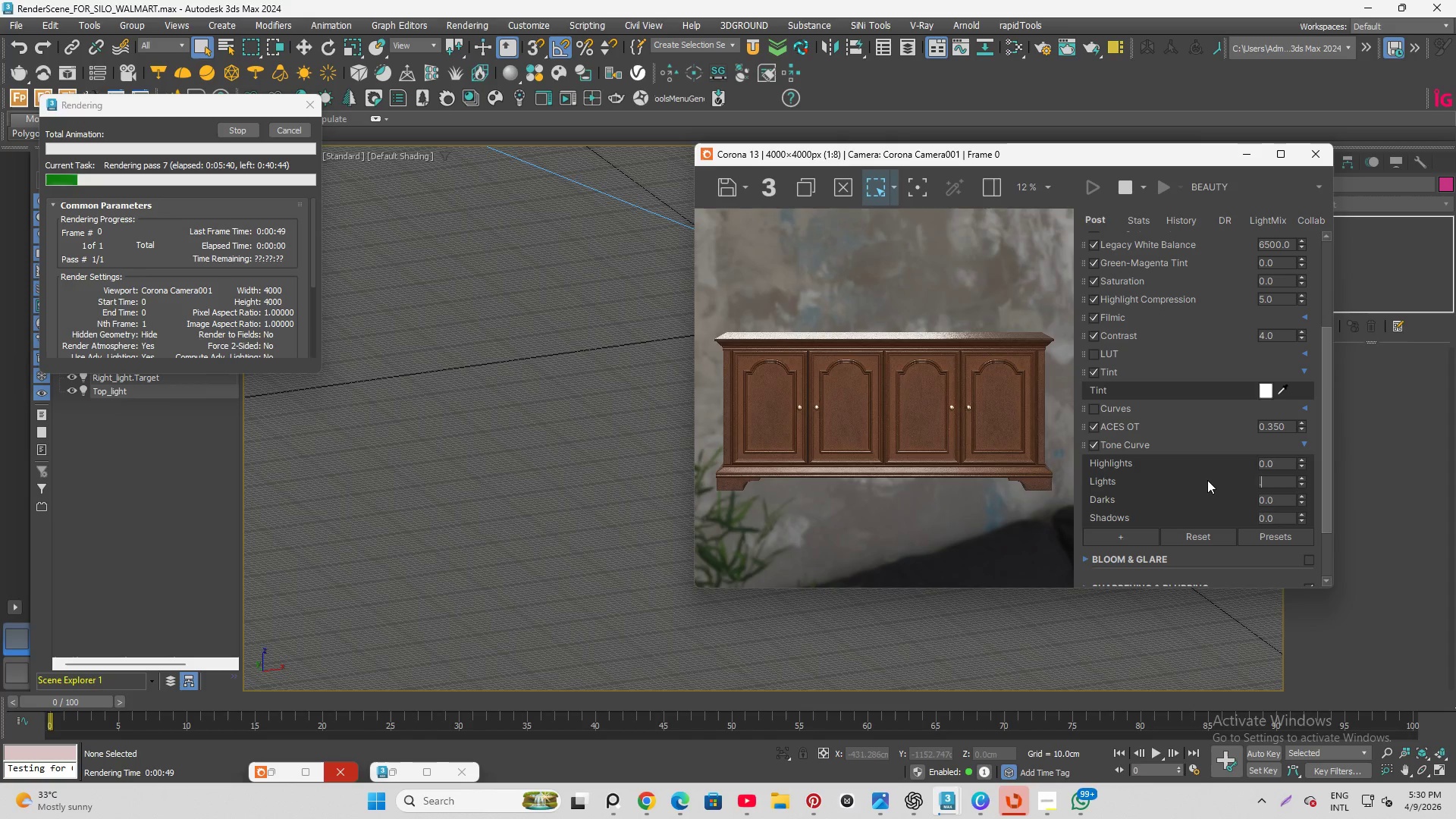 
key(Numpad3)
 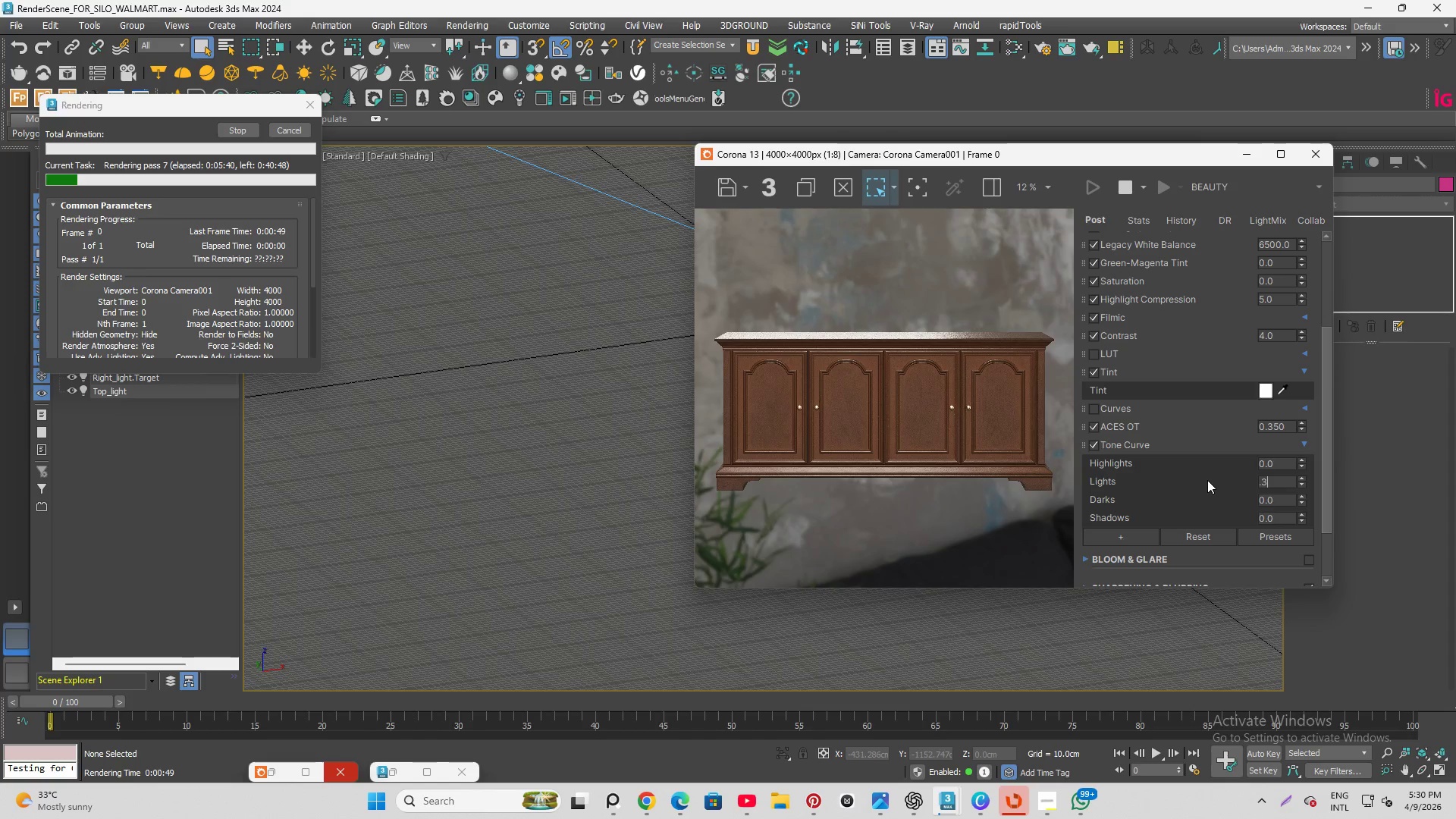 
key(Enter)
 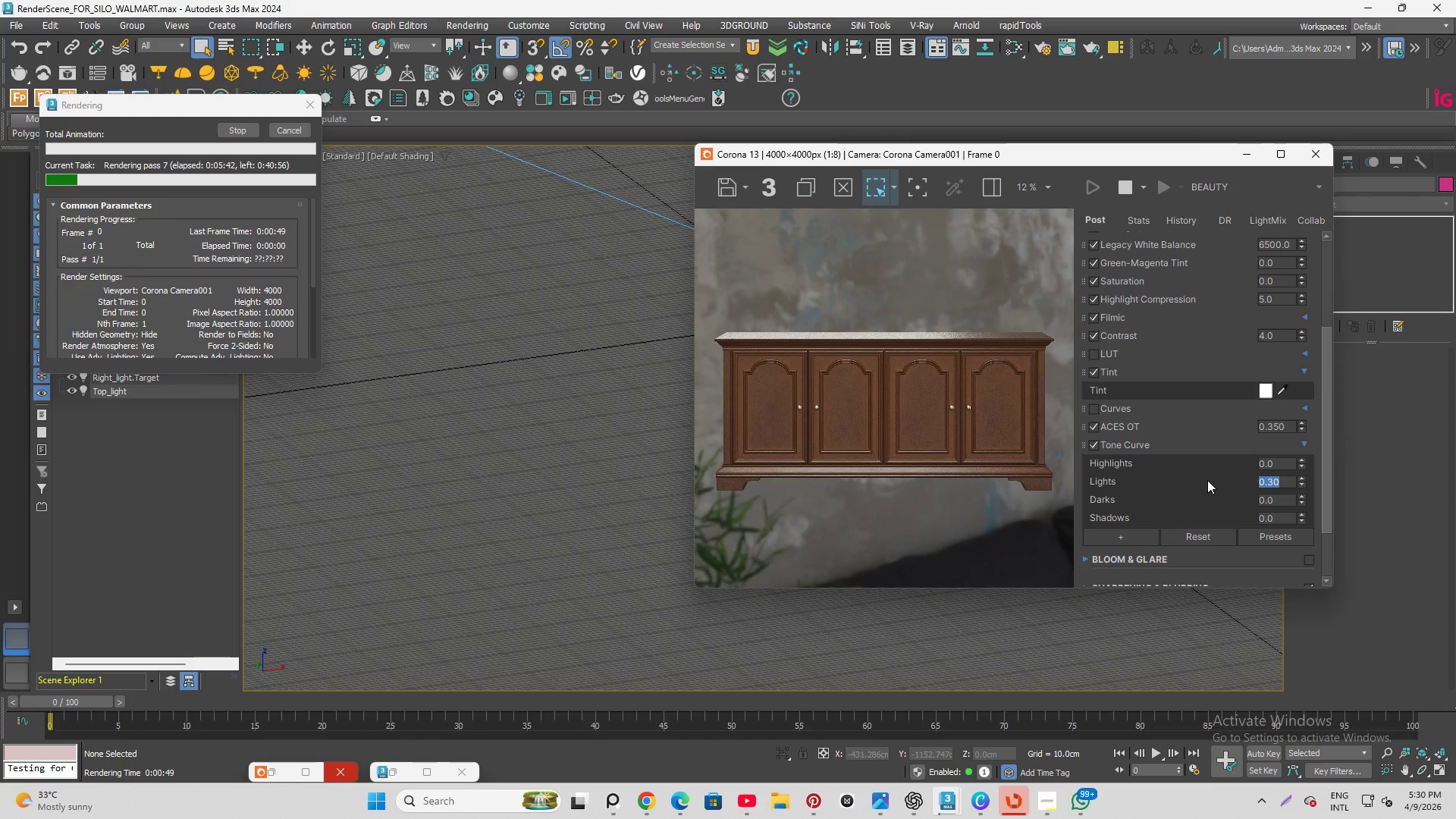 
key(Numpad0)
 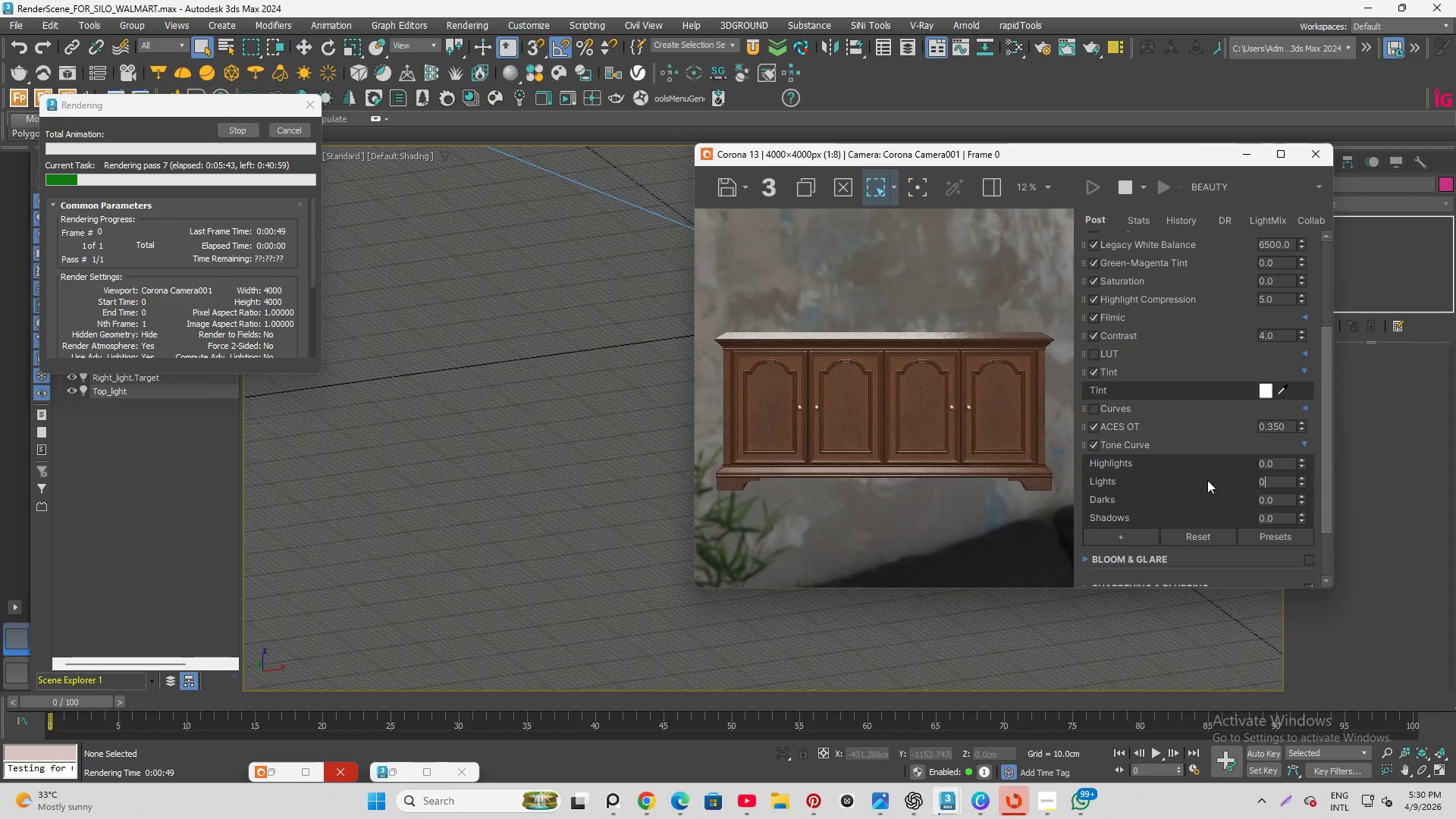 
key(Enter)
 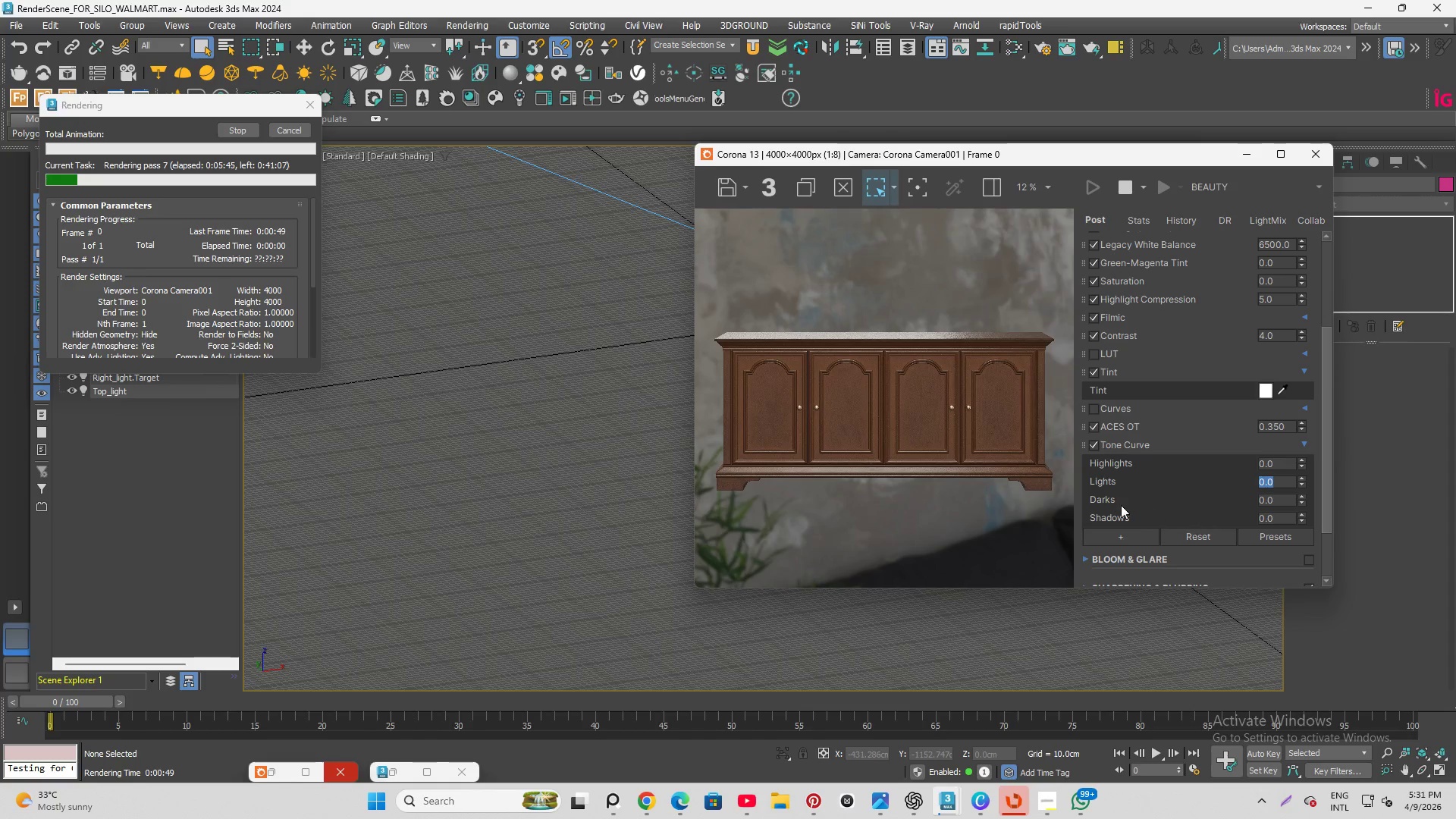 
left_click([1188, 448])
 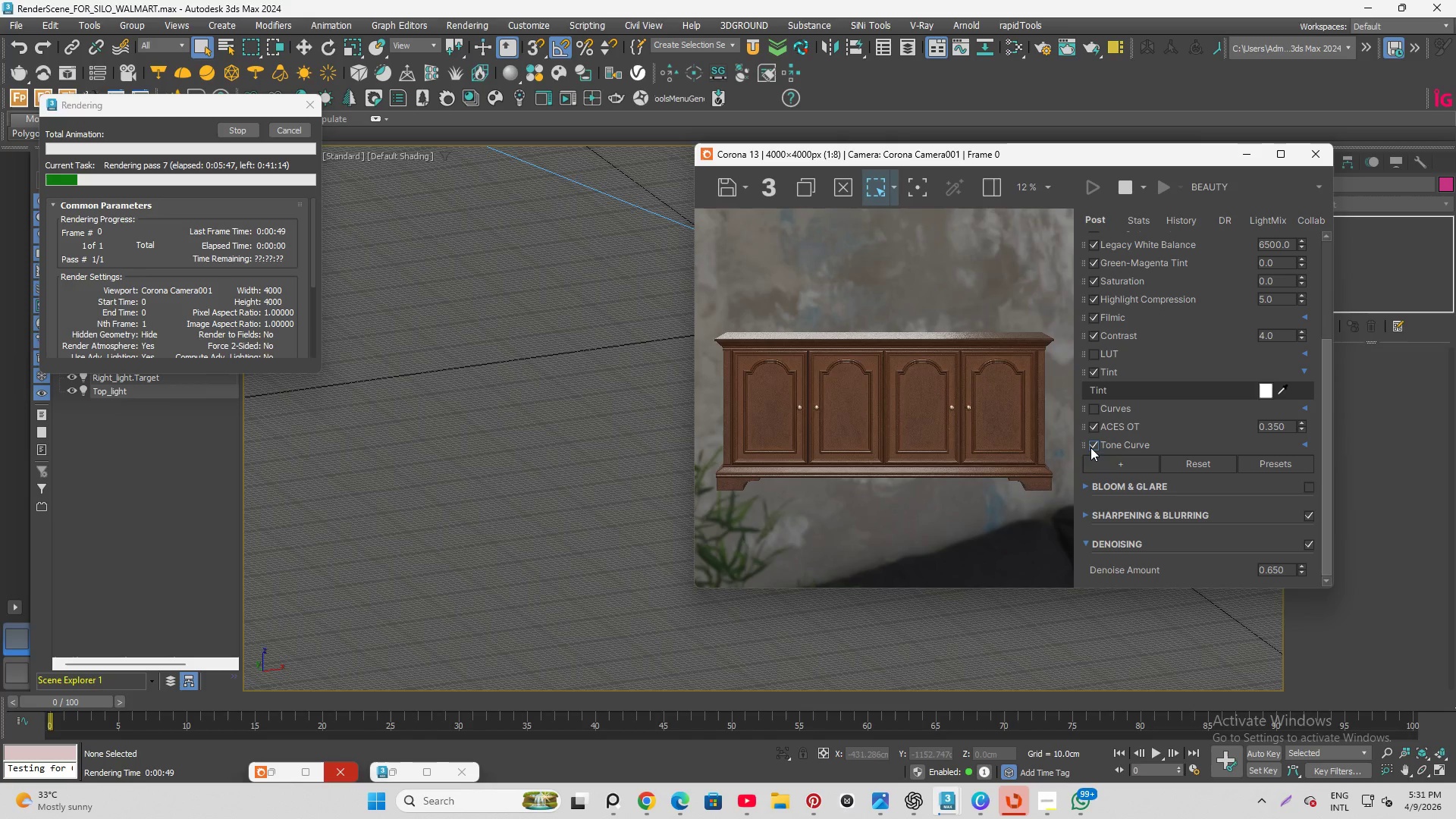 
left_click([1091, 446])
 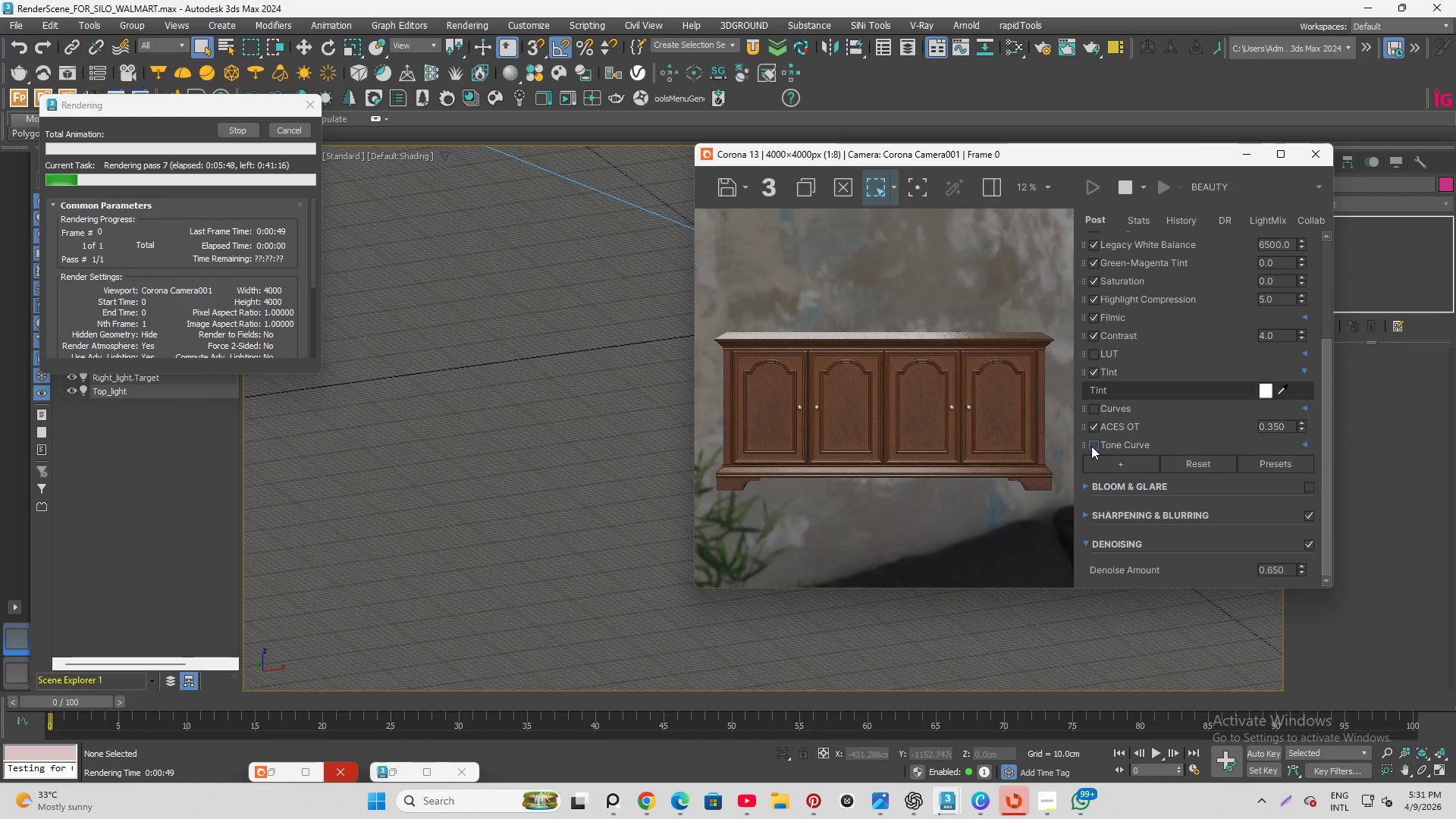 
left_click([1091, 446])
 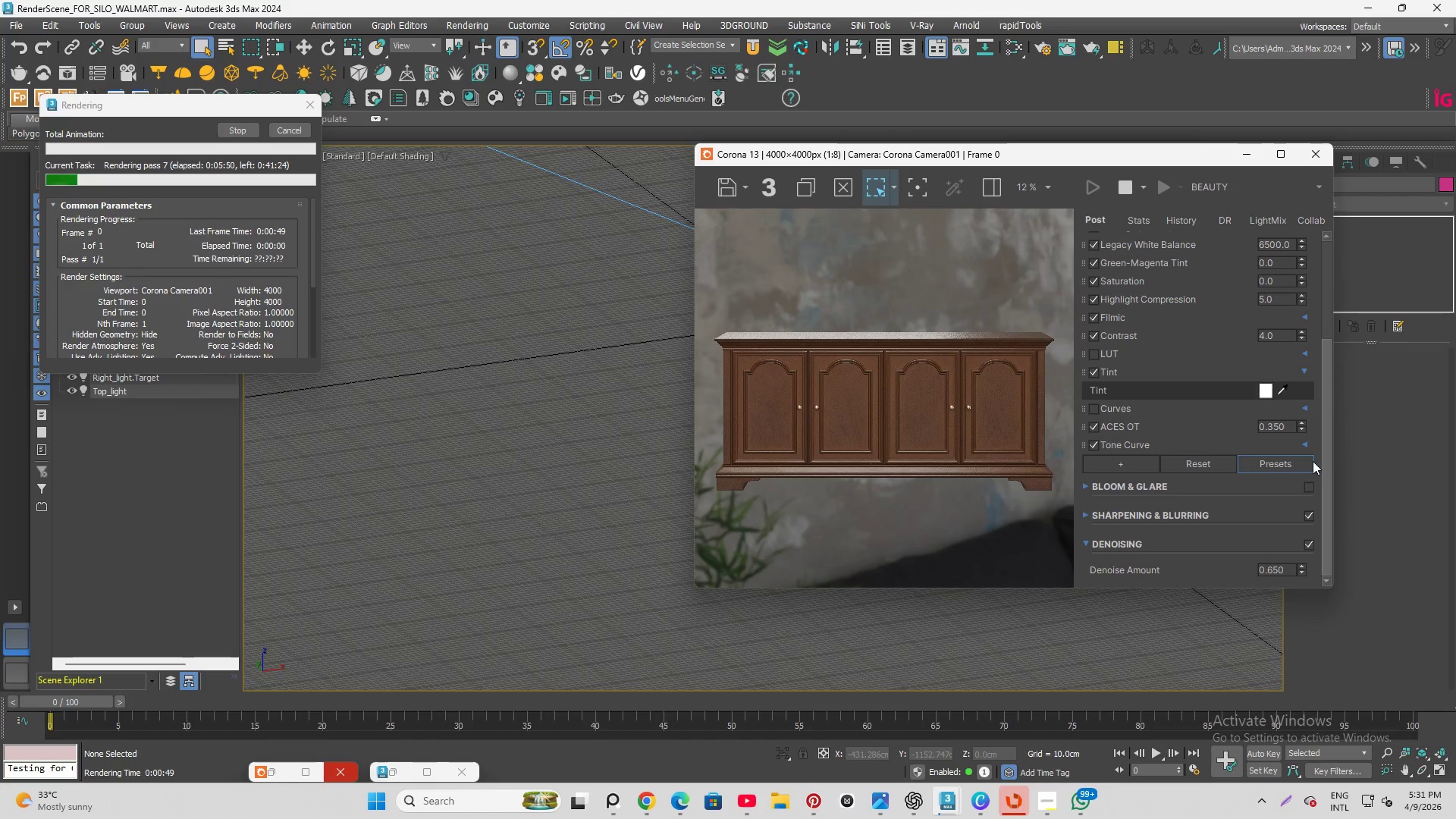 
left_click([1301, 443])
 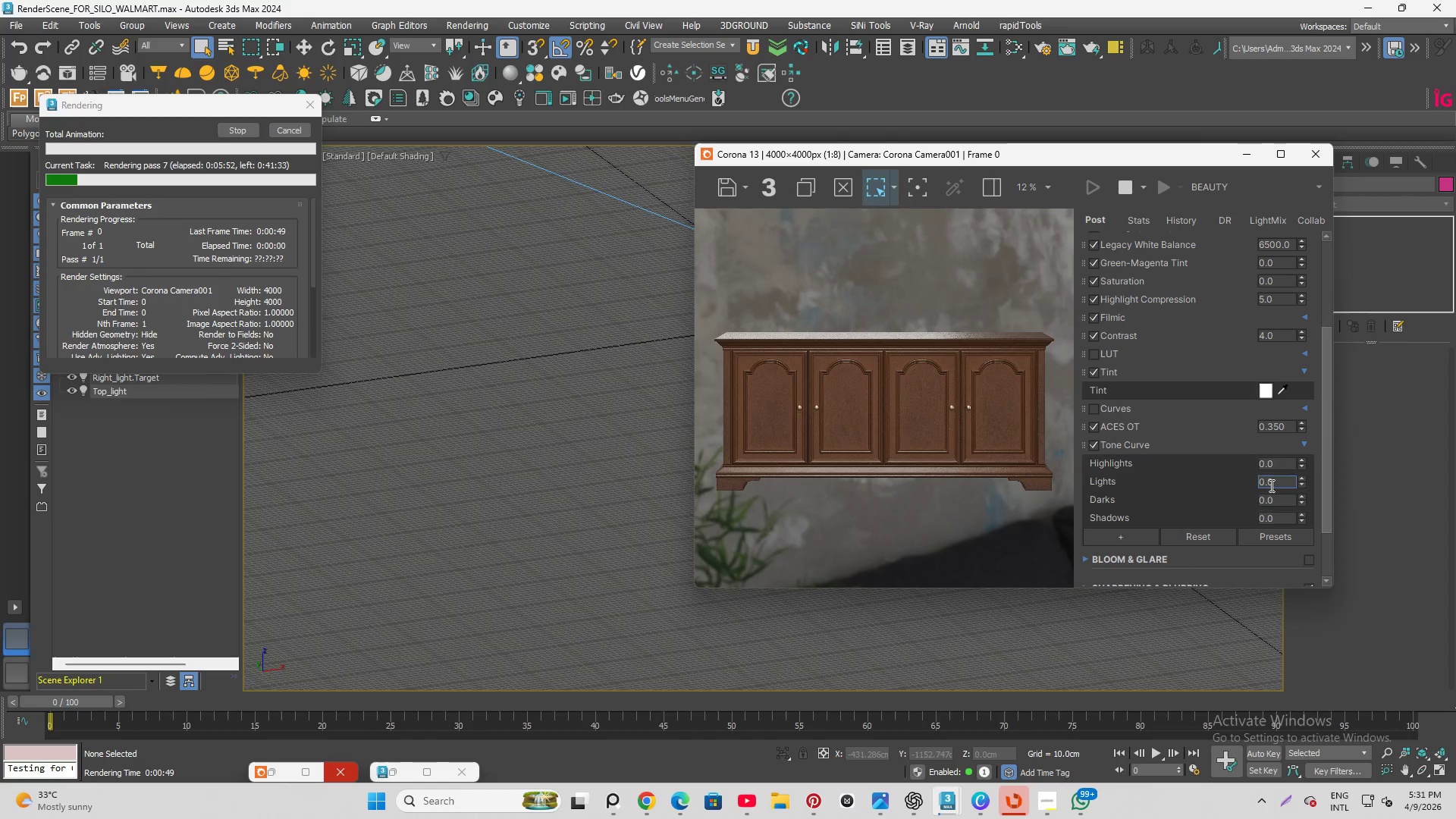 
left_click_drag(start_coordinate=[1275, 500], to_coordinate=[1132, 500])
 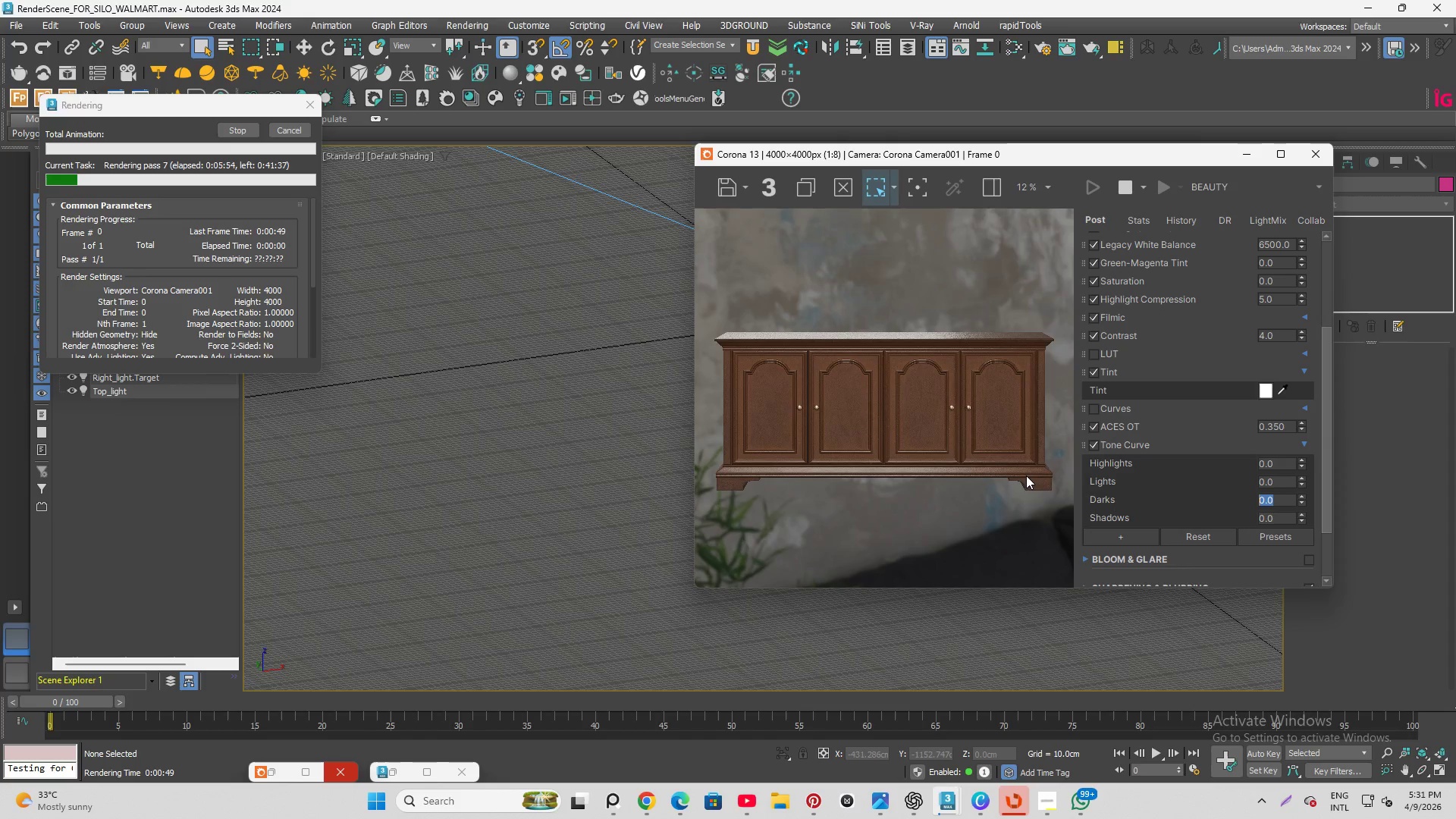 
key(Numpad1)
 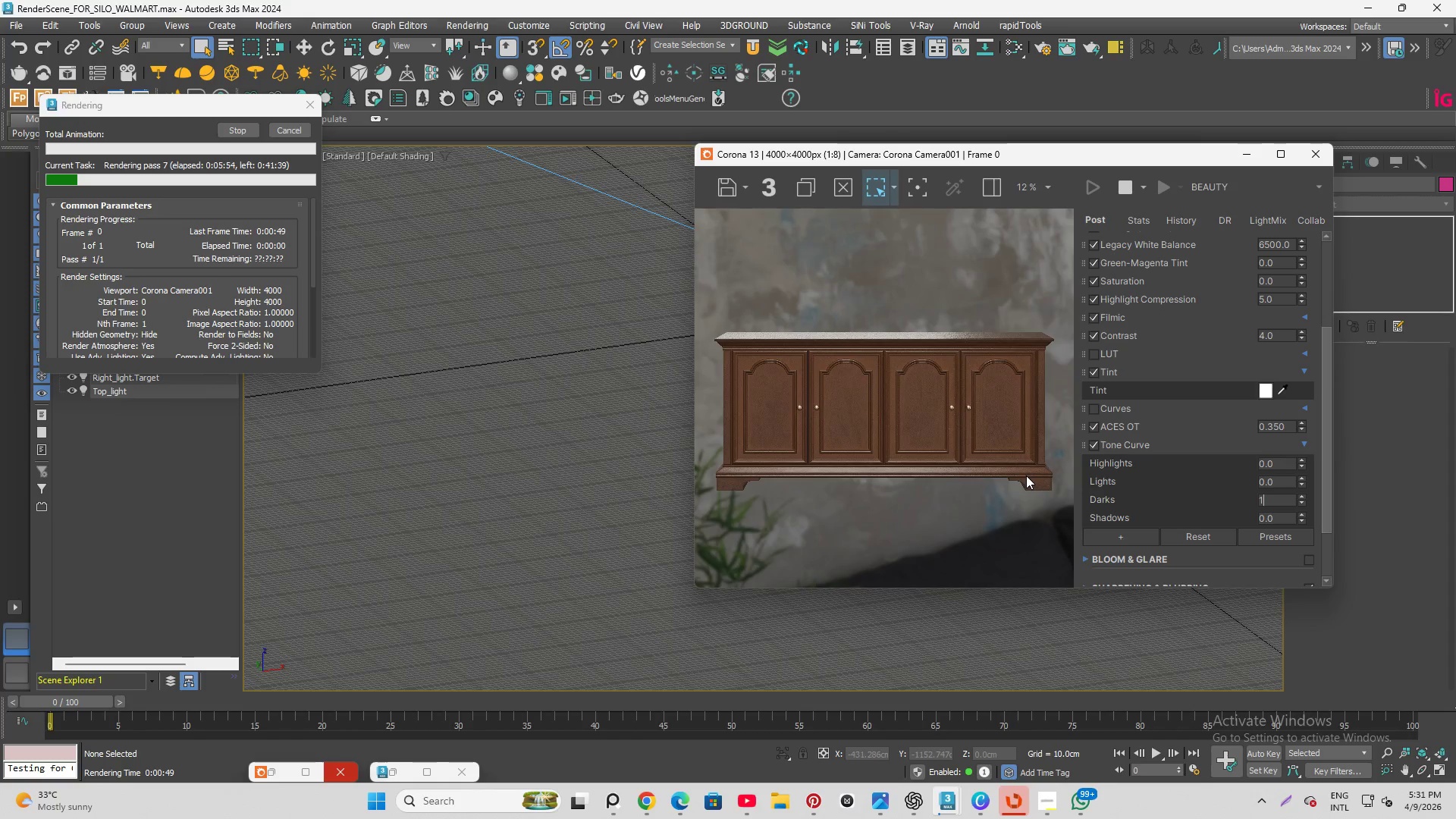 
key(Enter)
 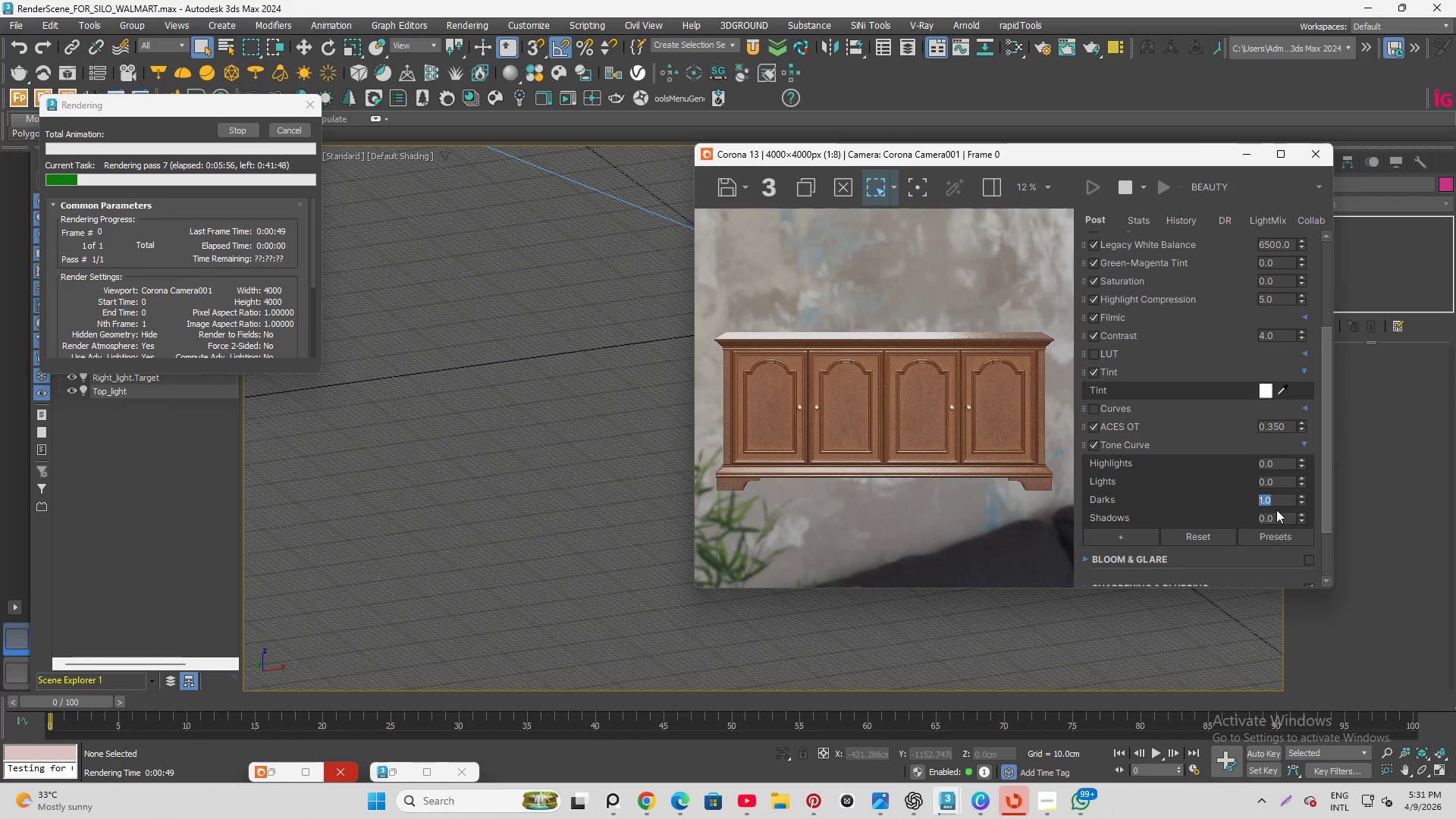 
key(NumpadDecimal)
 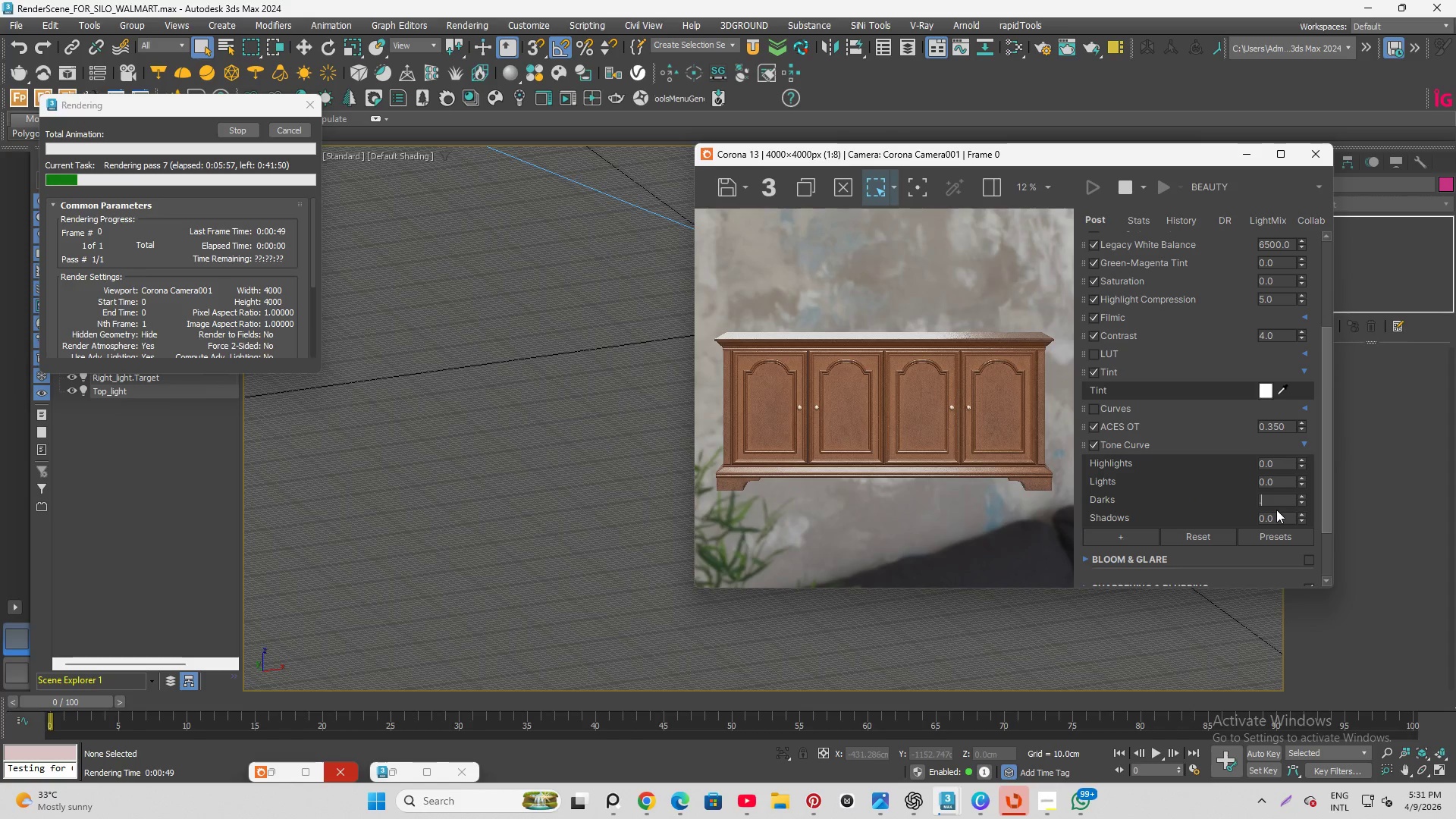 
key(Numpad3)
 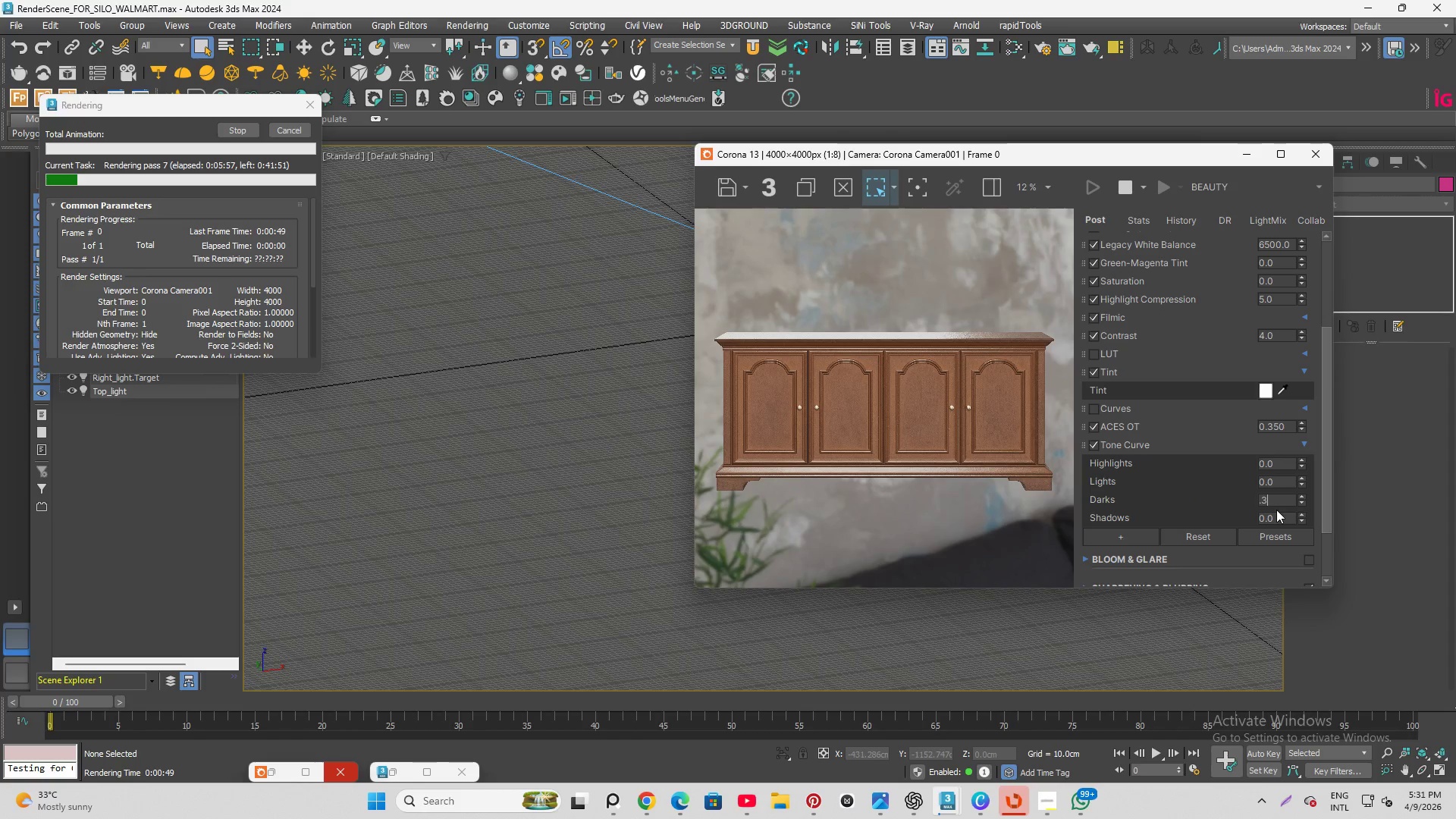 
key(Enter)
 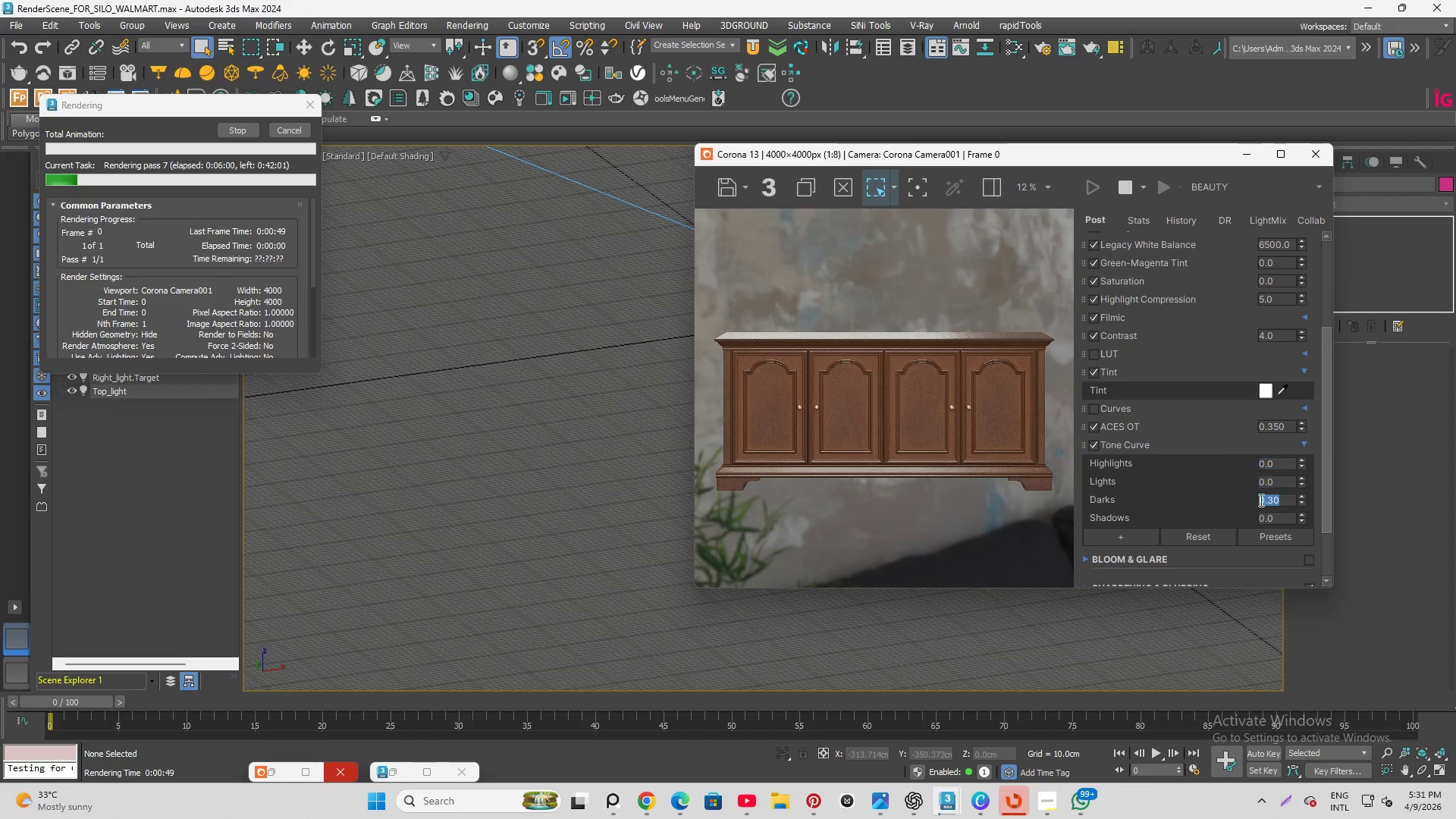 
scroll: coordinate [990, 466], scroll_direction: up, amount: 6.0
 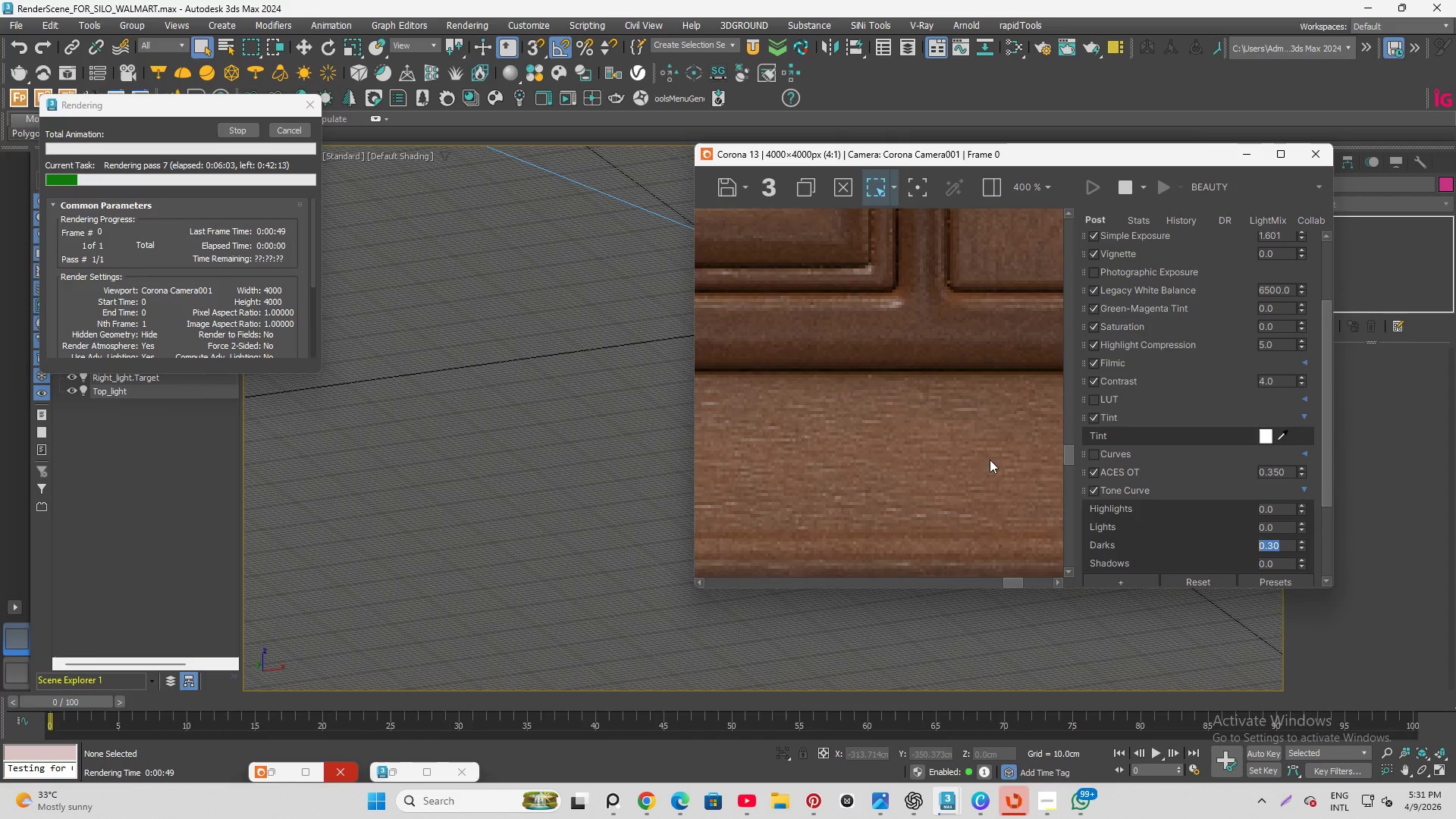 
scroll: coordinate [996, 460], scroll_direction: down, amount: 5.0
 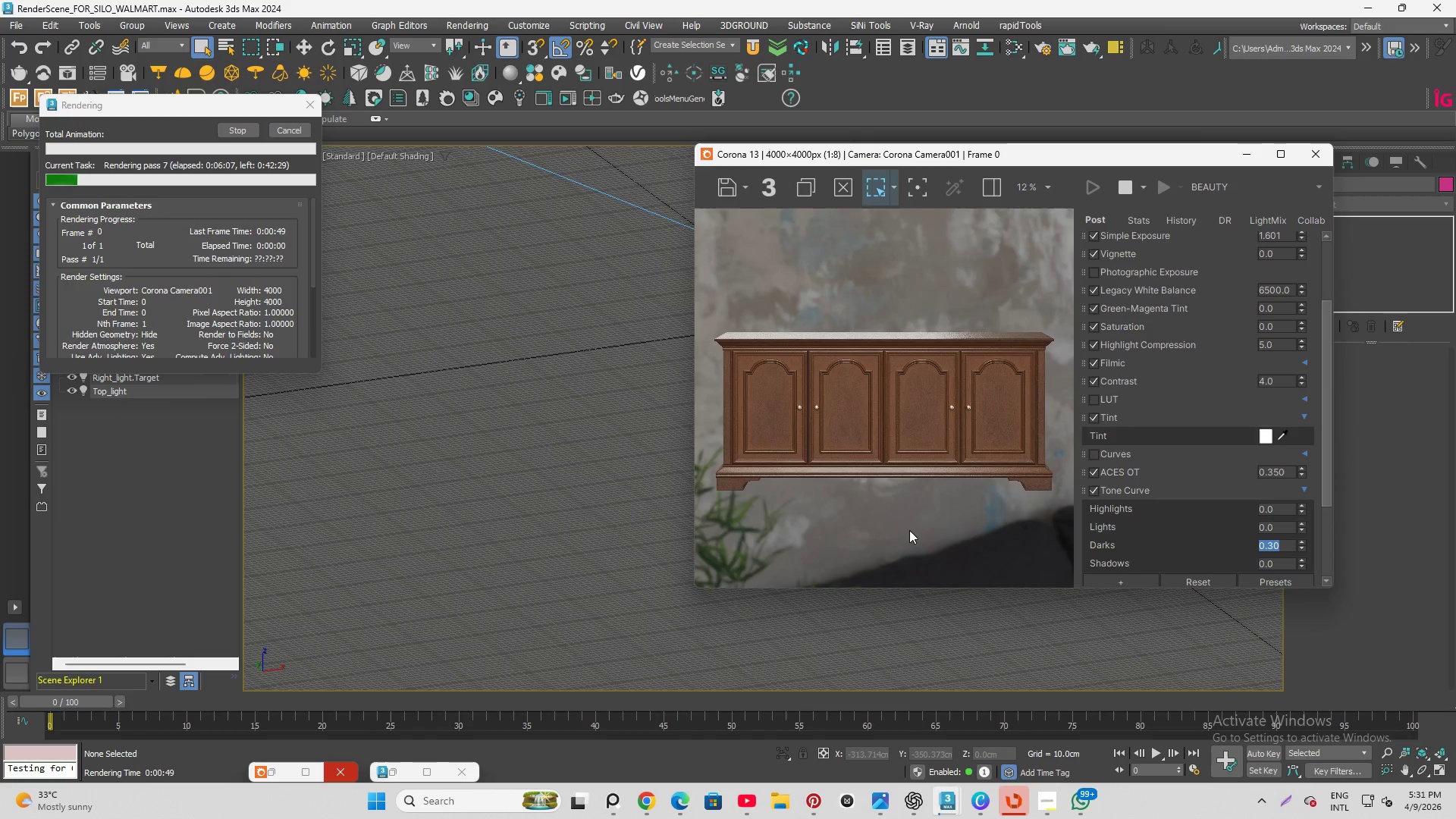 
left_click([931, 530])
 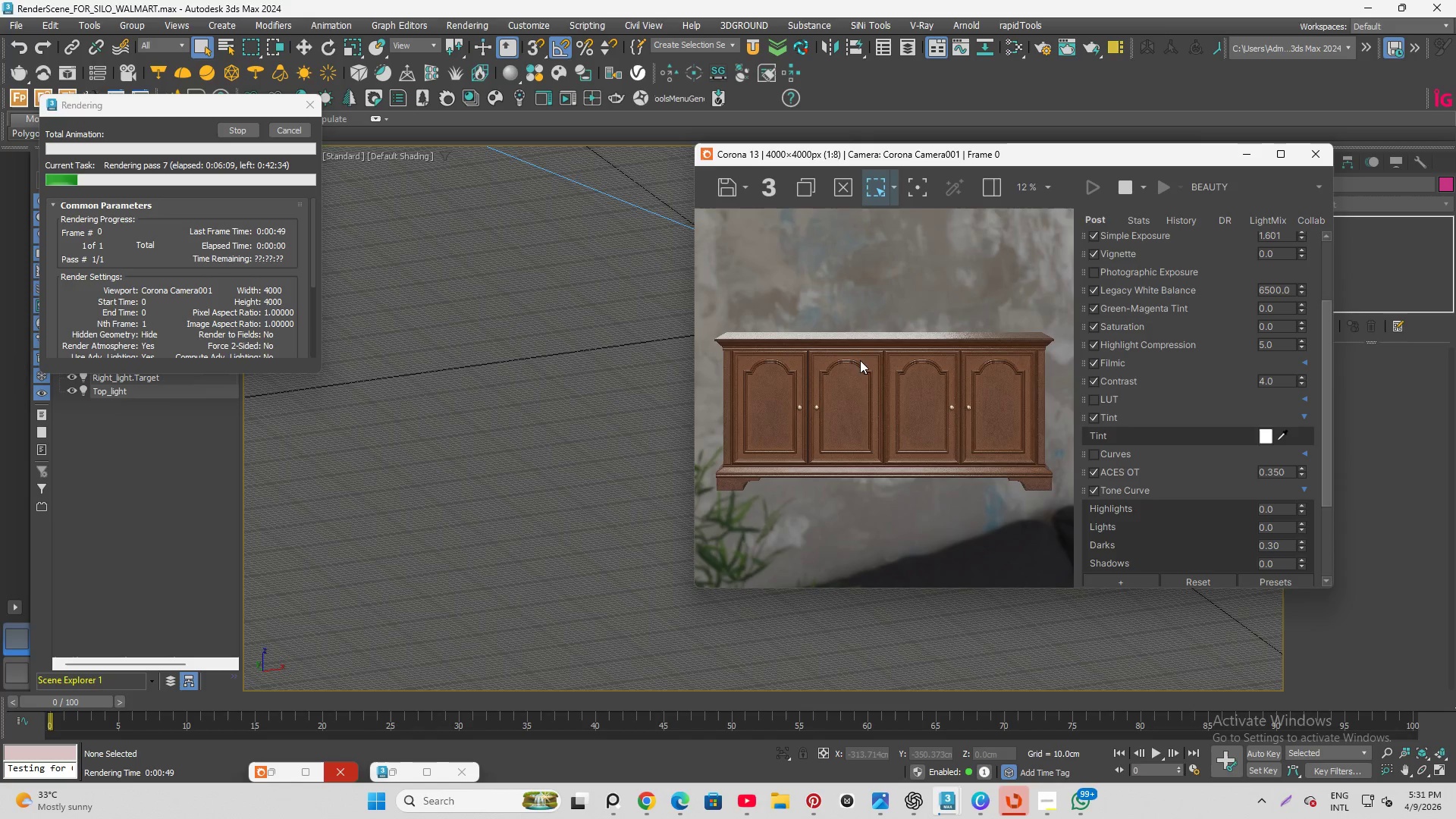 
scroll: coordinate [877, 333], scroll_direction: up, amount: 3.0
 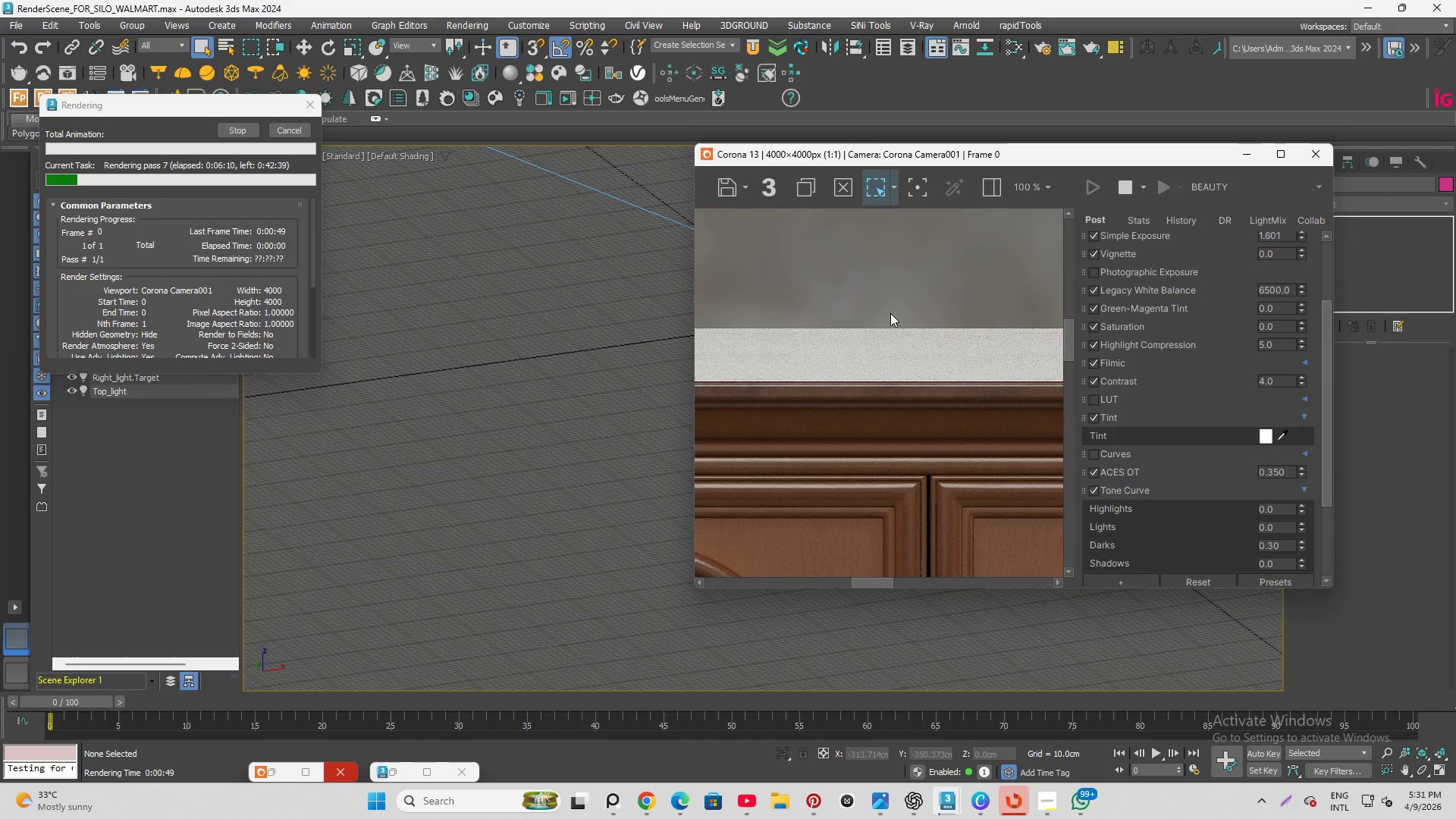 
scroll: coordinate [903, 280], scroll_direction: none, amount: 0.0
 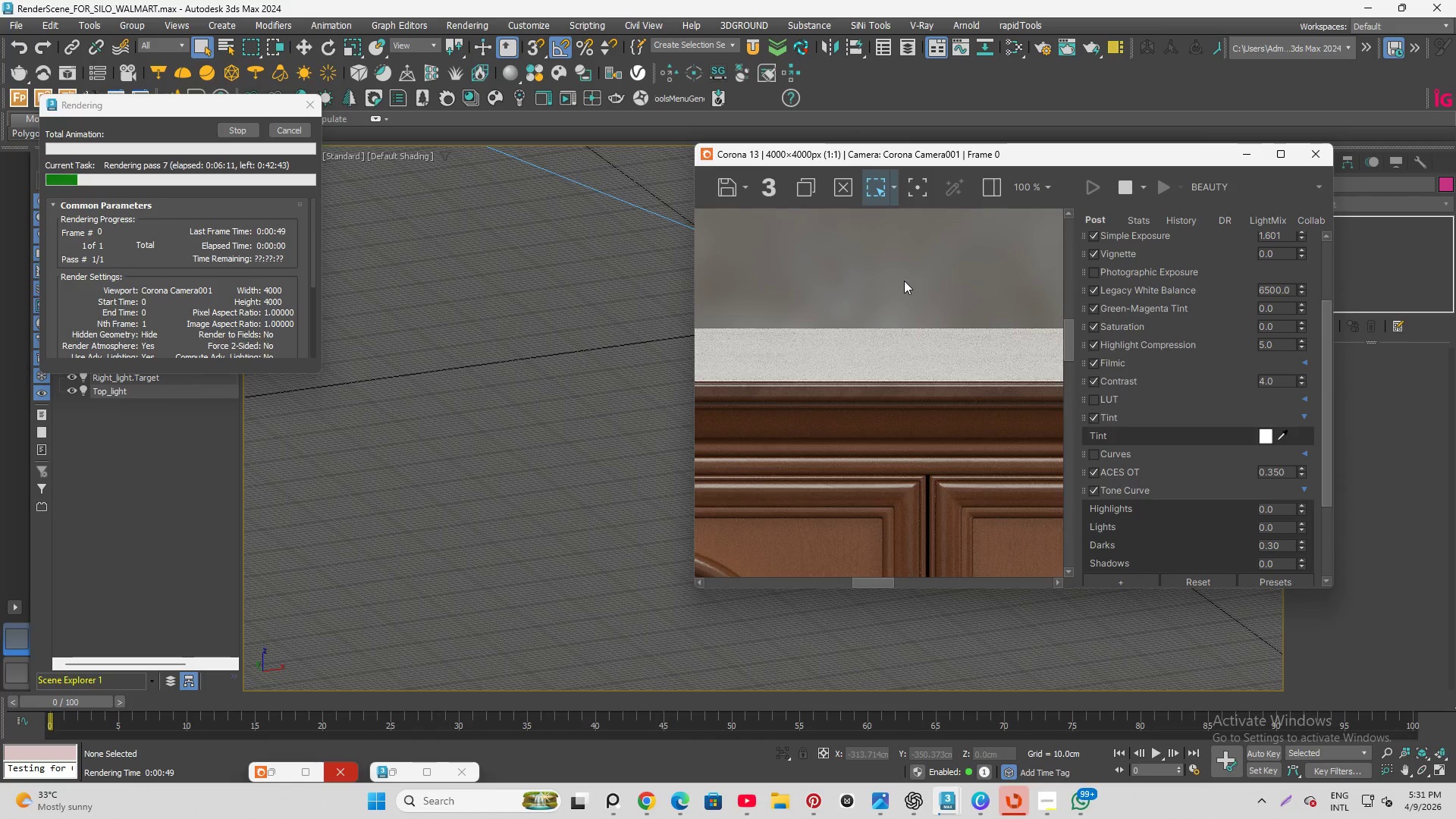 
scroll: coordinate [905, 284], scroll_direction: down, amount: 1.0
 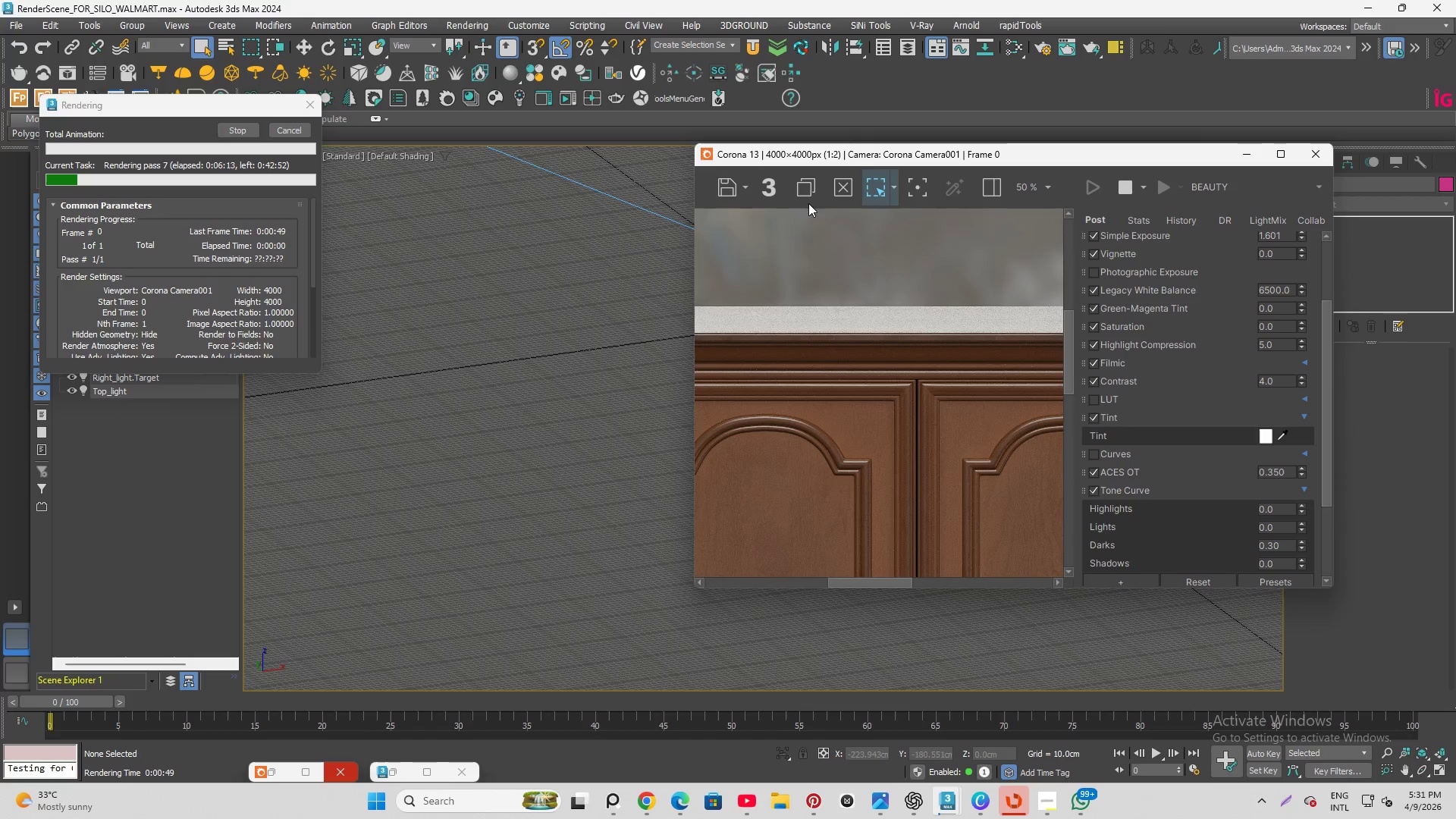 
left_click([1147, 223])
 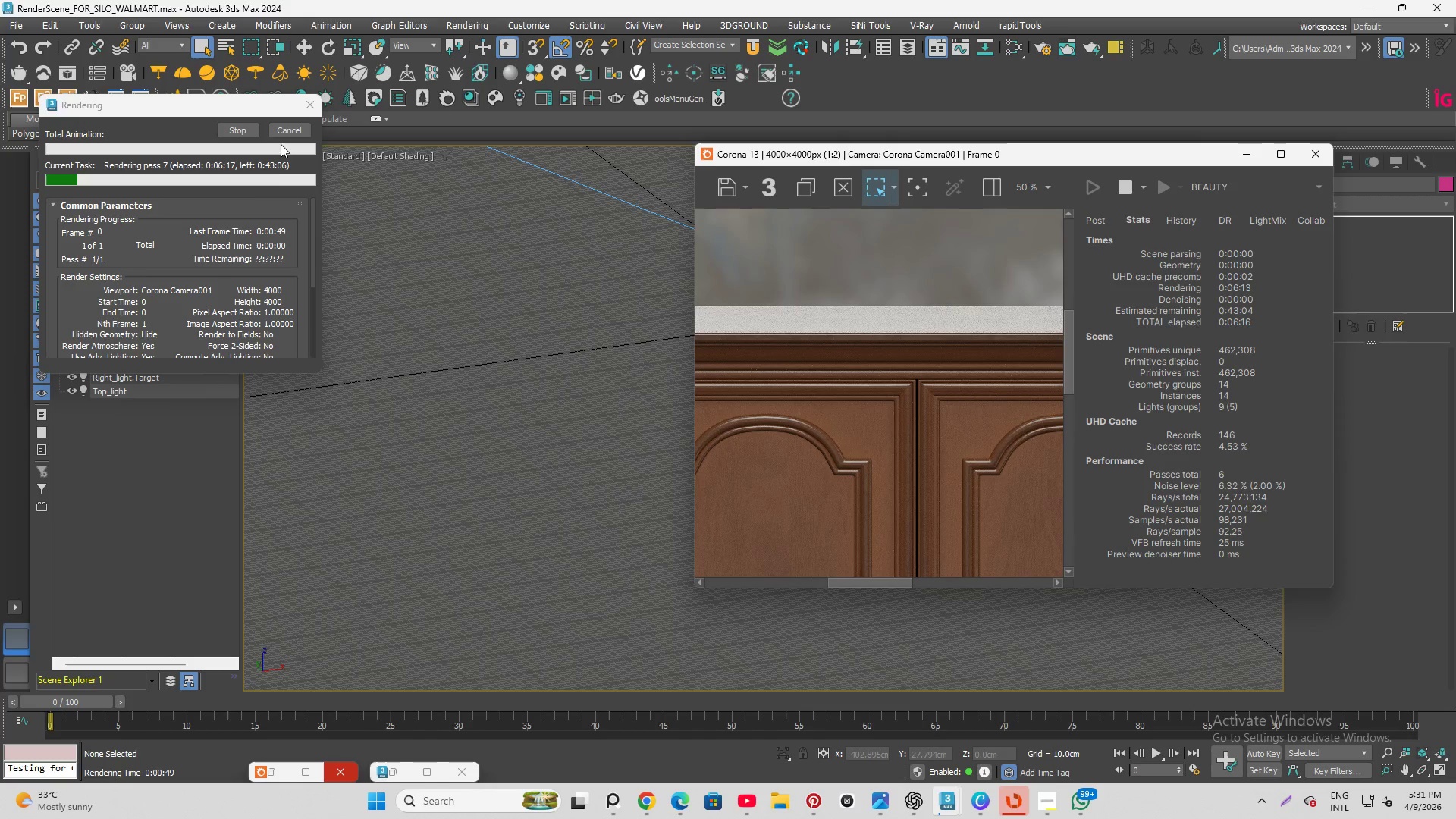 
scroll: coordinate [930, 370], scroll_direction: down, amount: 1.0
 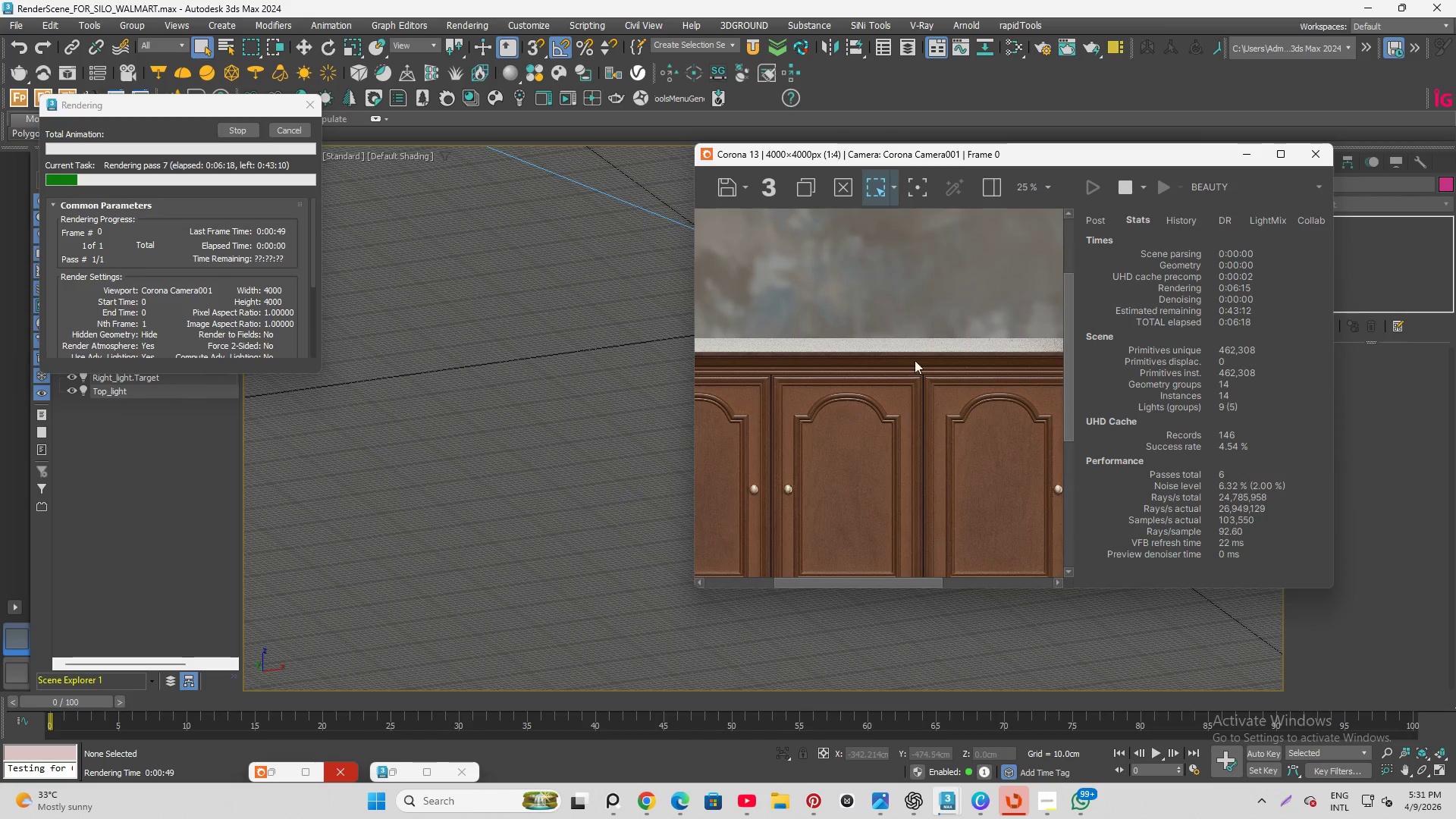 
scroll: coordinate [834, 480], scroll_direction: none, amount: 0.0
 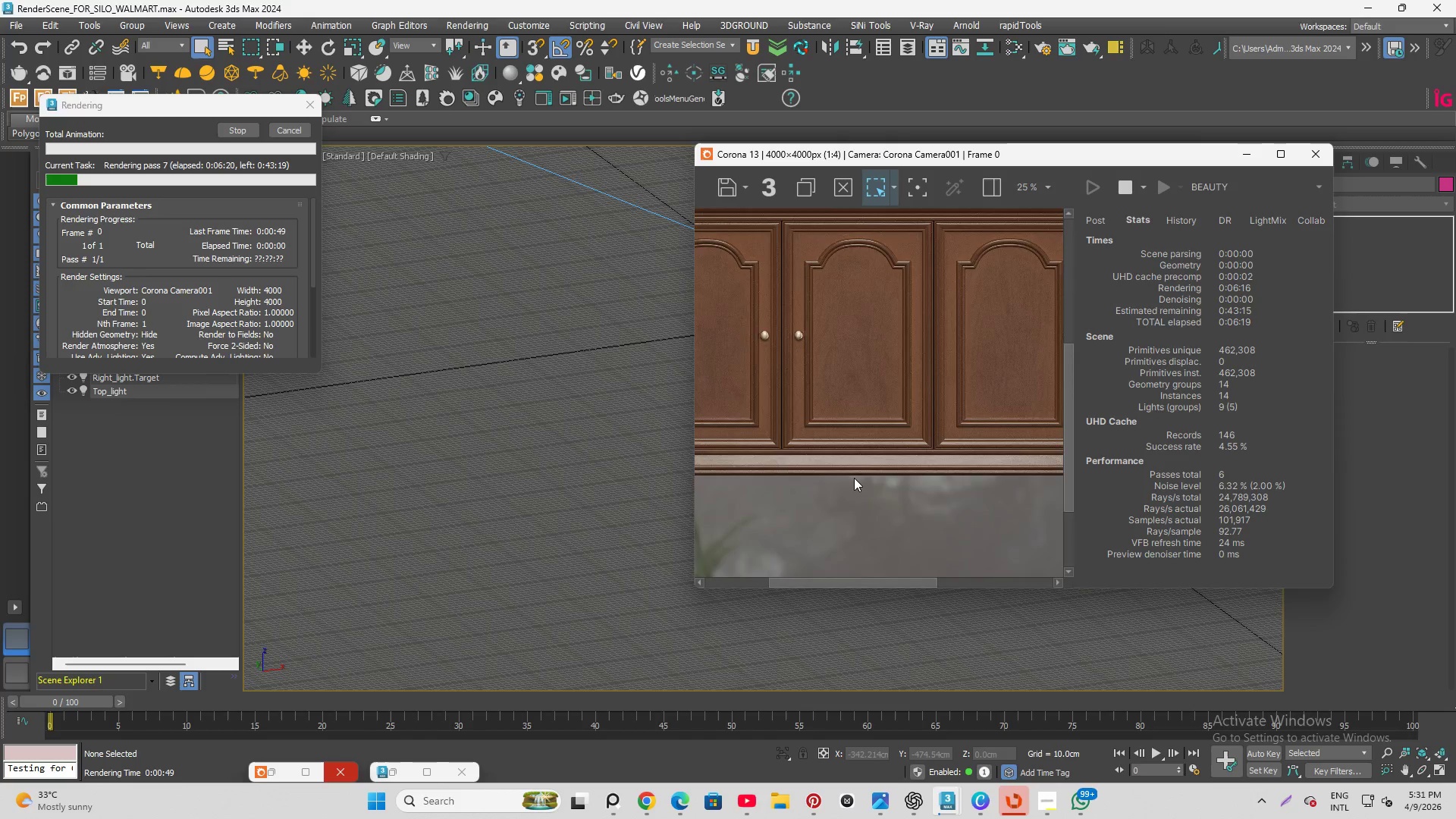 
scroll: coordinate [854, 478], scroll_direction: down, amount: 1.0
 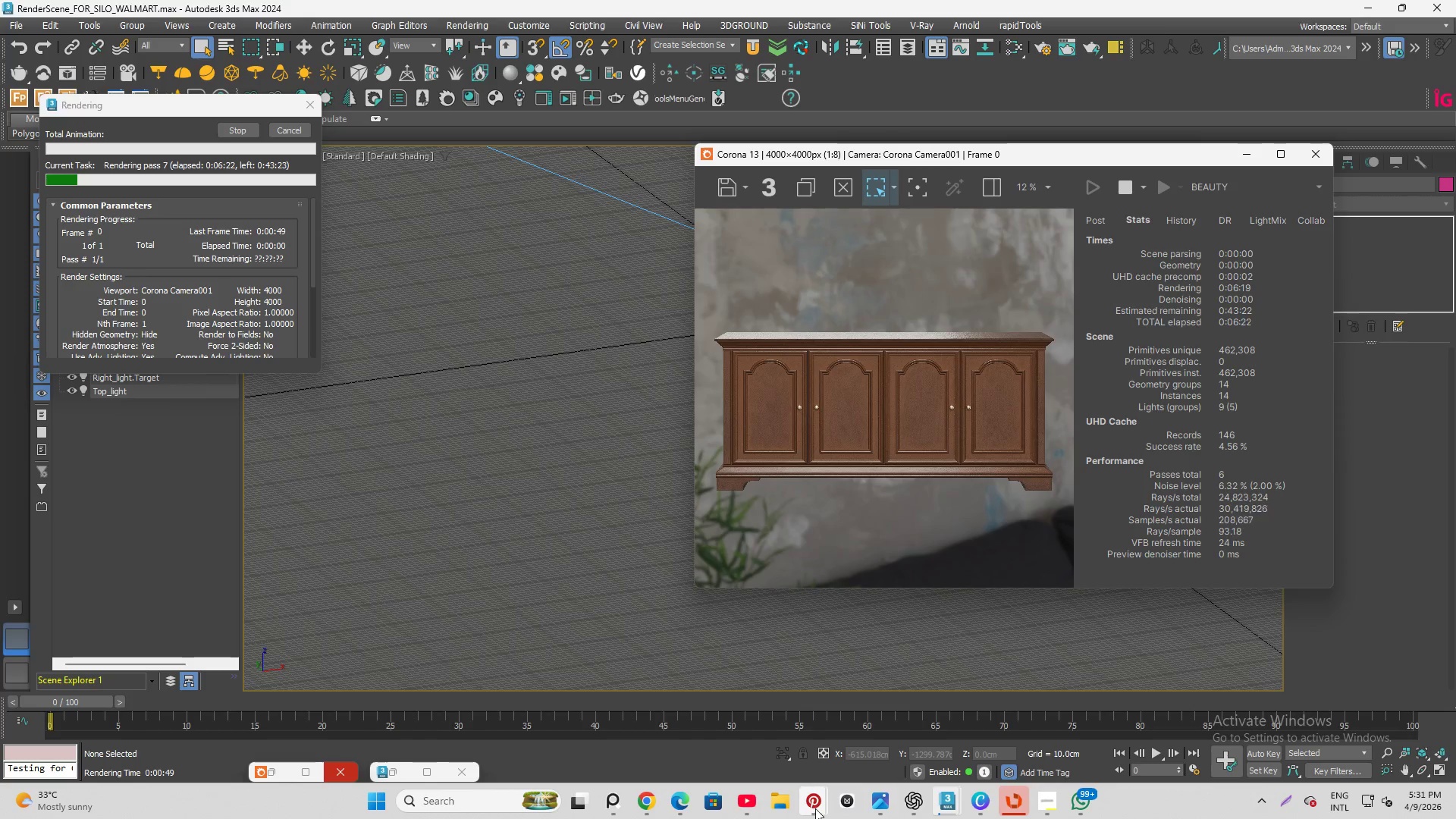 
left_click([617, 798])
 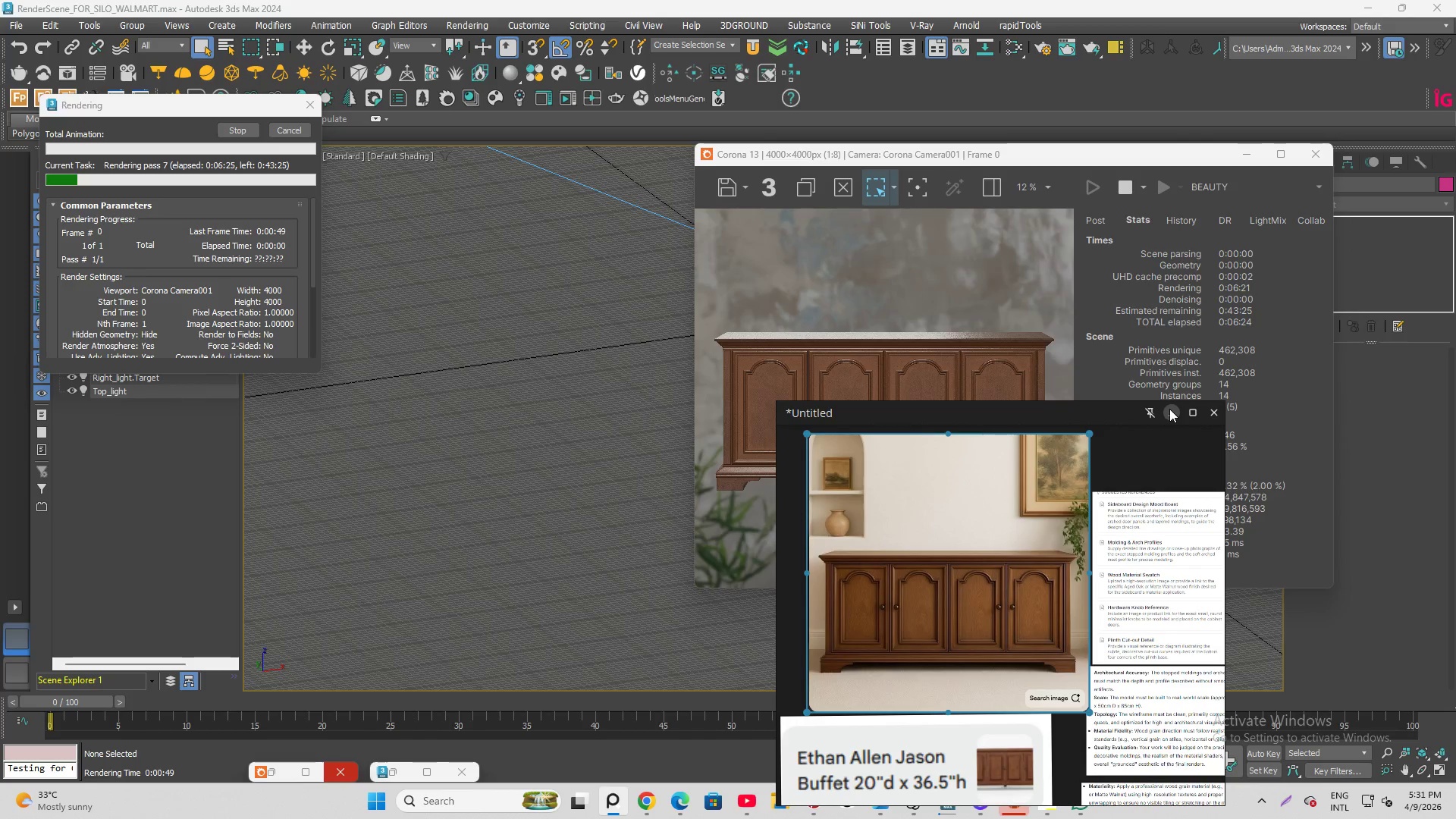 
left_click([1169, 409])
 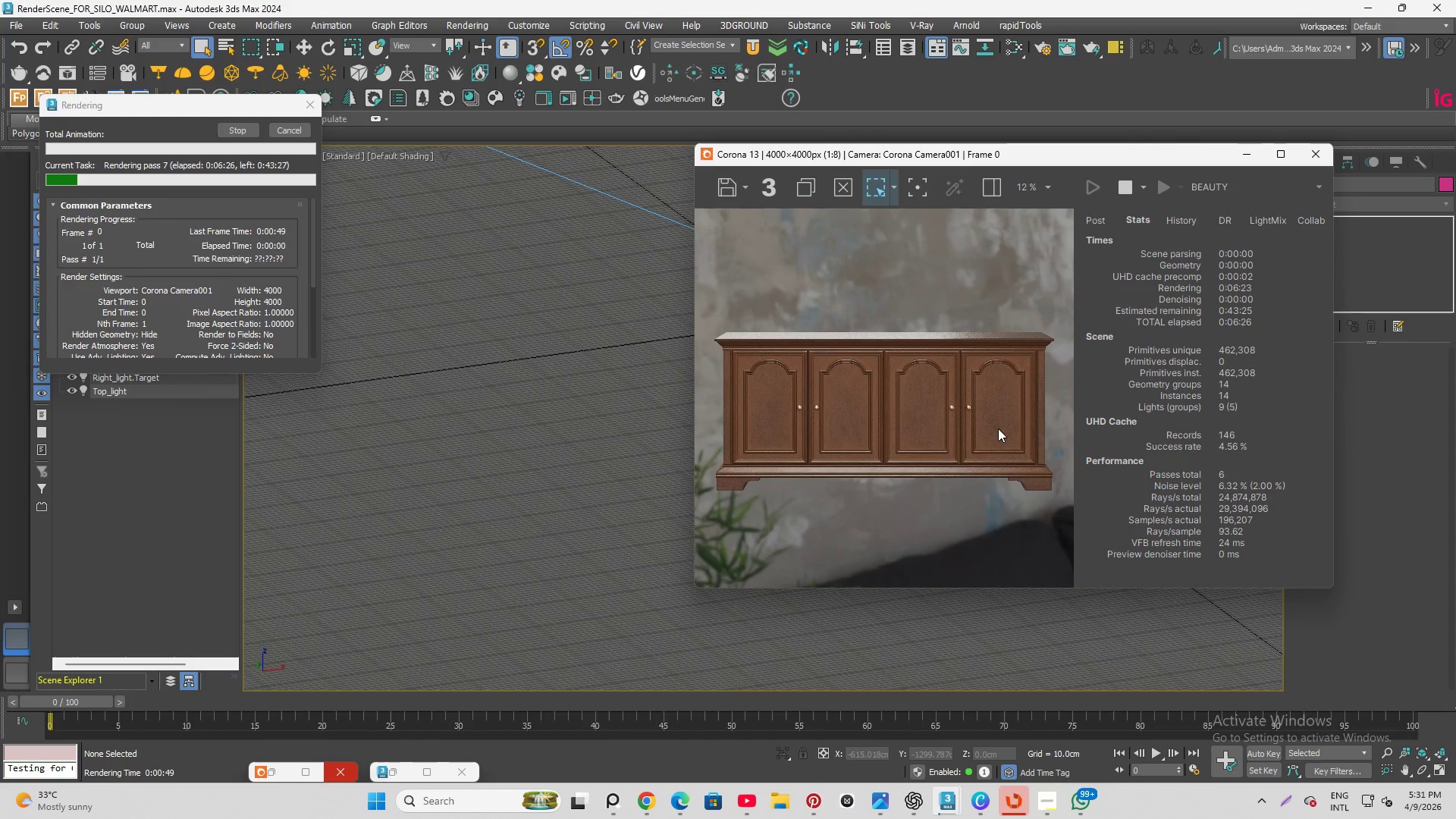 
scroll: coordinate [978, 391], scroll_direction: up, amount: 3.0
 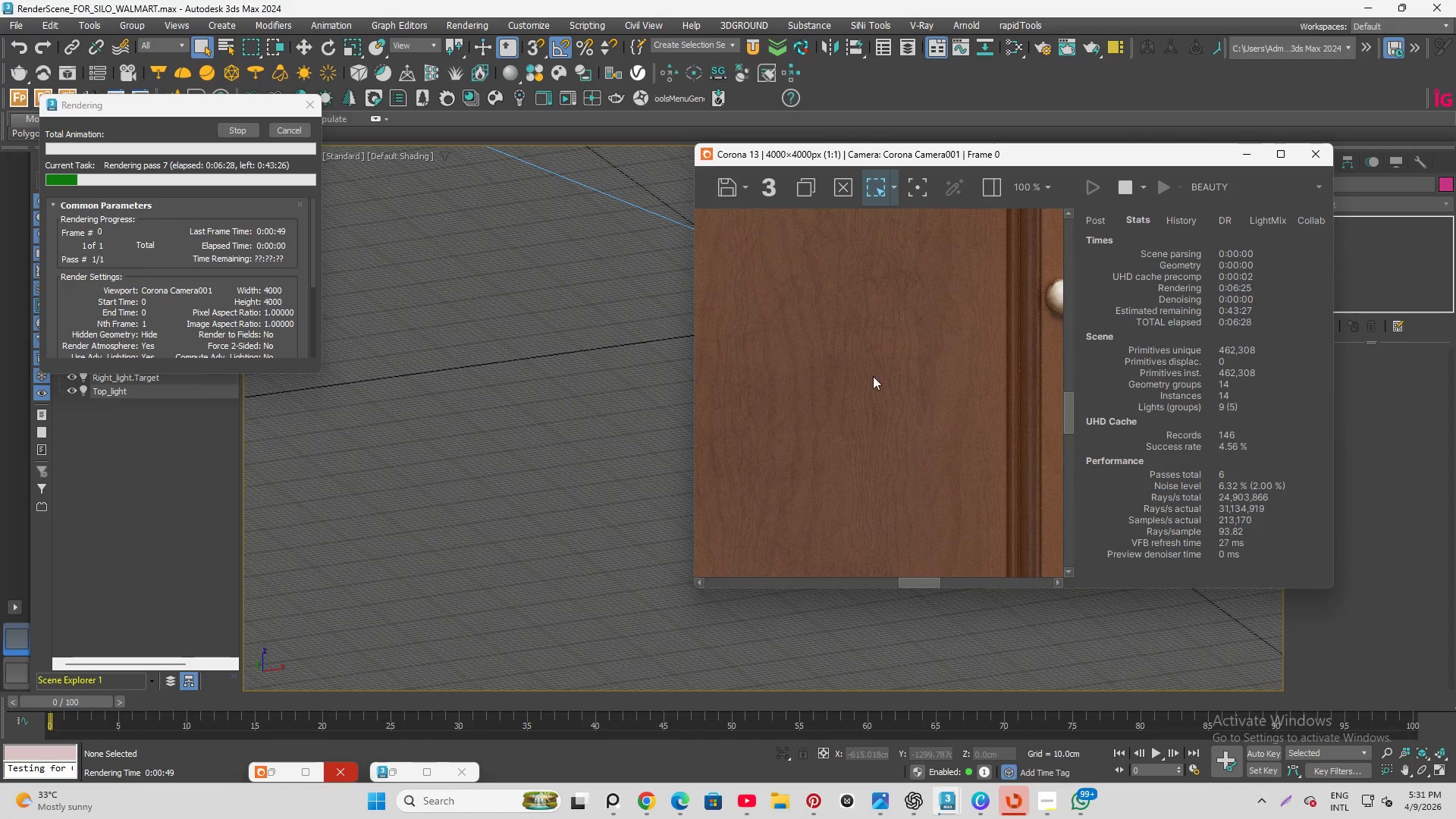 
scroll: coordinate [865, 375], scroll_direction: down, amount: 1.0
 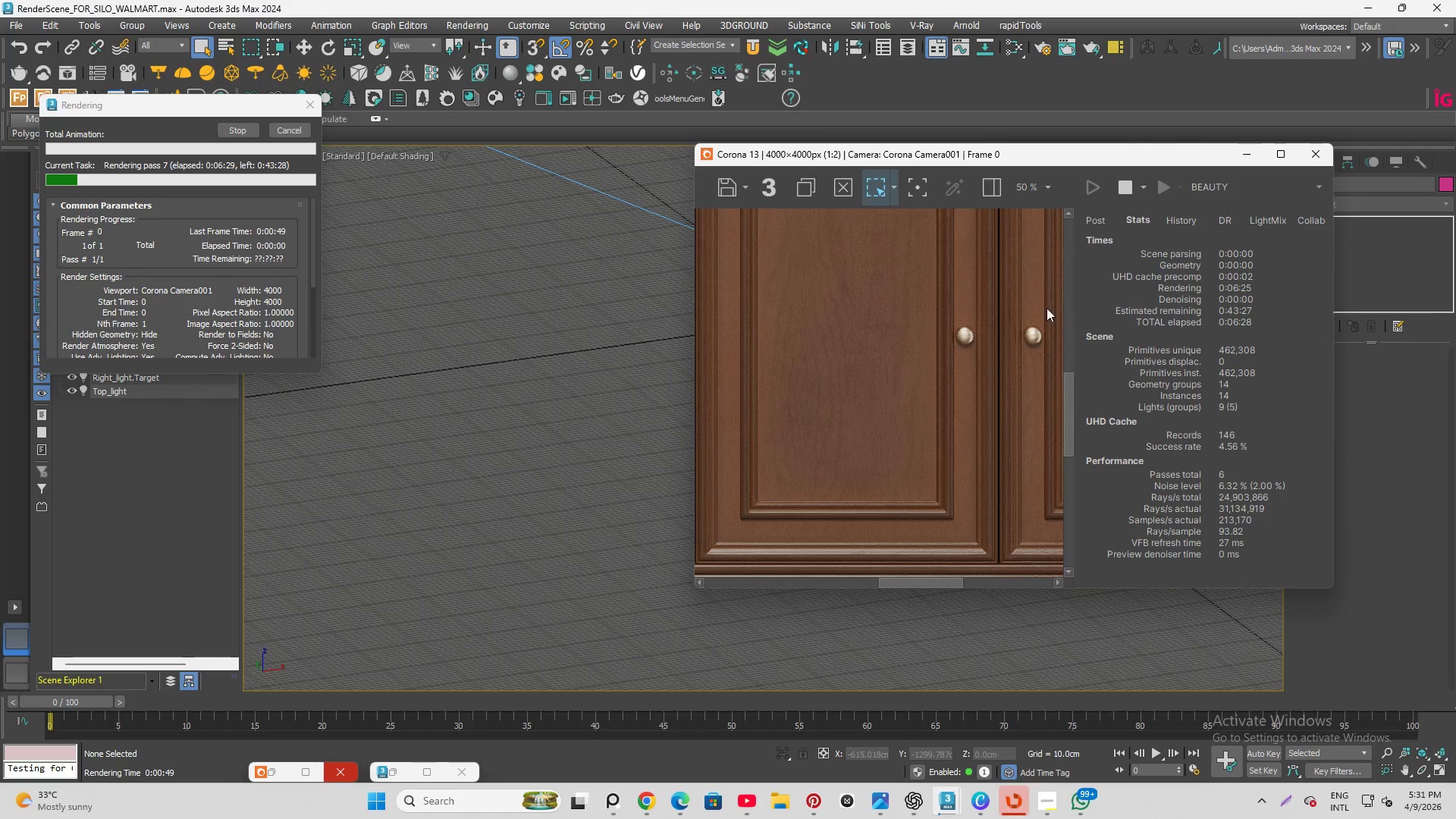 